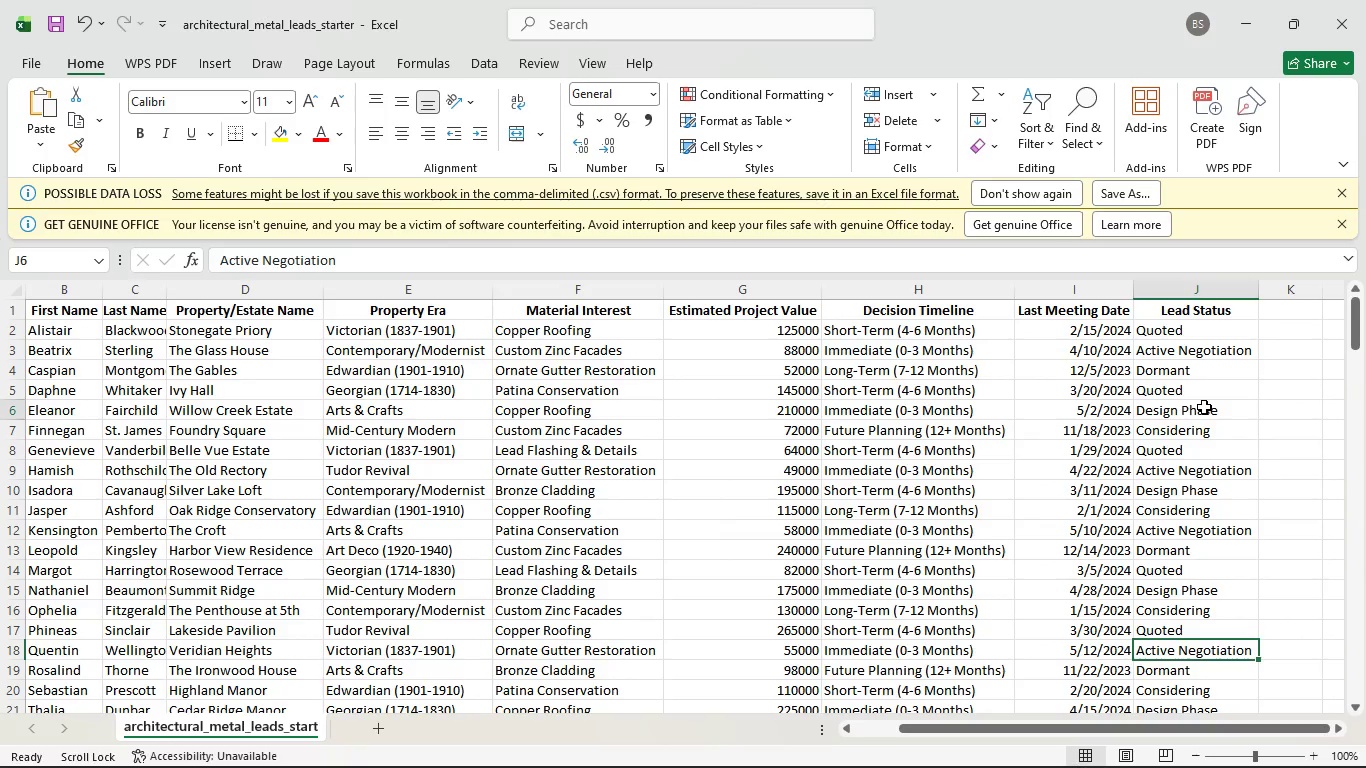 
left_click([645, 745])
 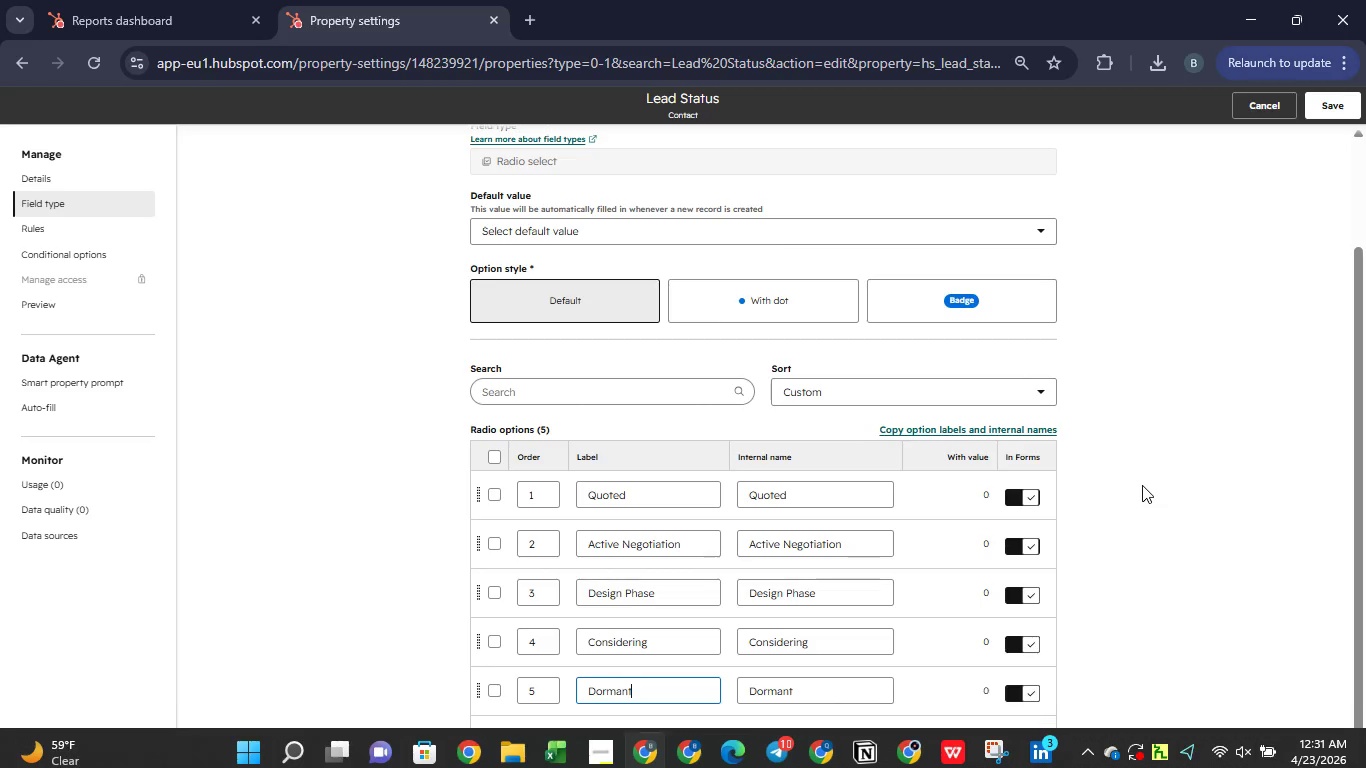 
left_click([1142, 485])
 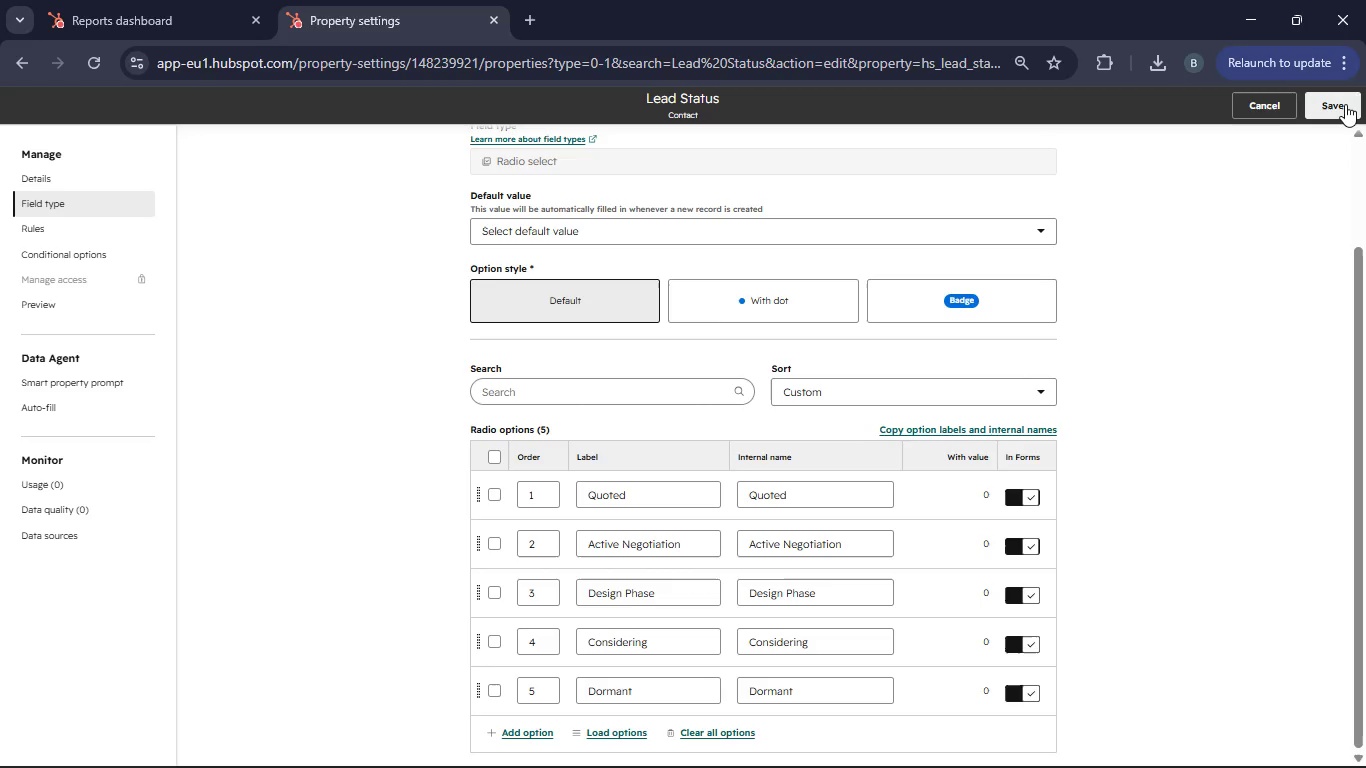 
left_click([1345, 104])
 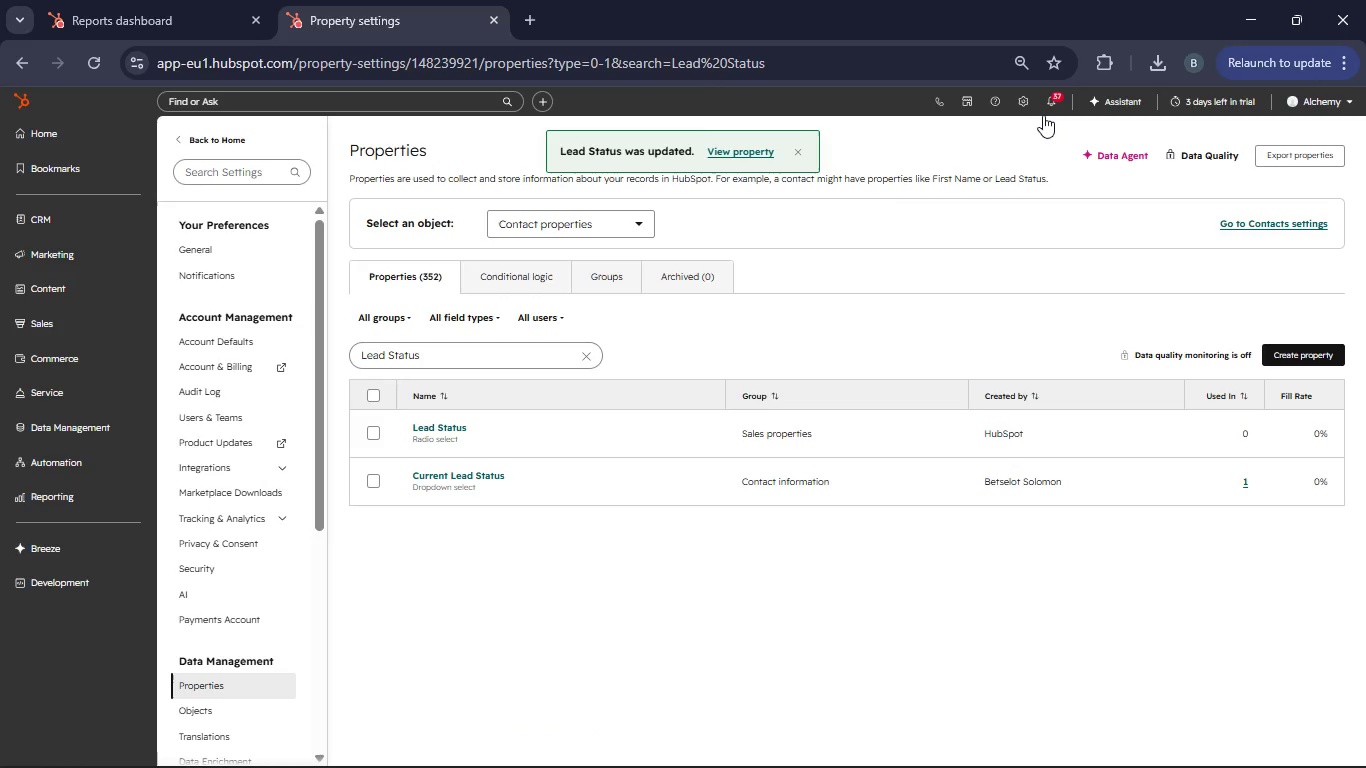 
wait(5.86)
 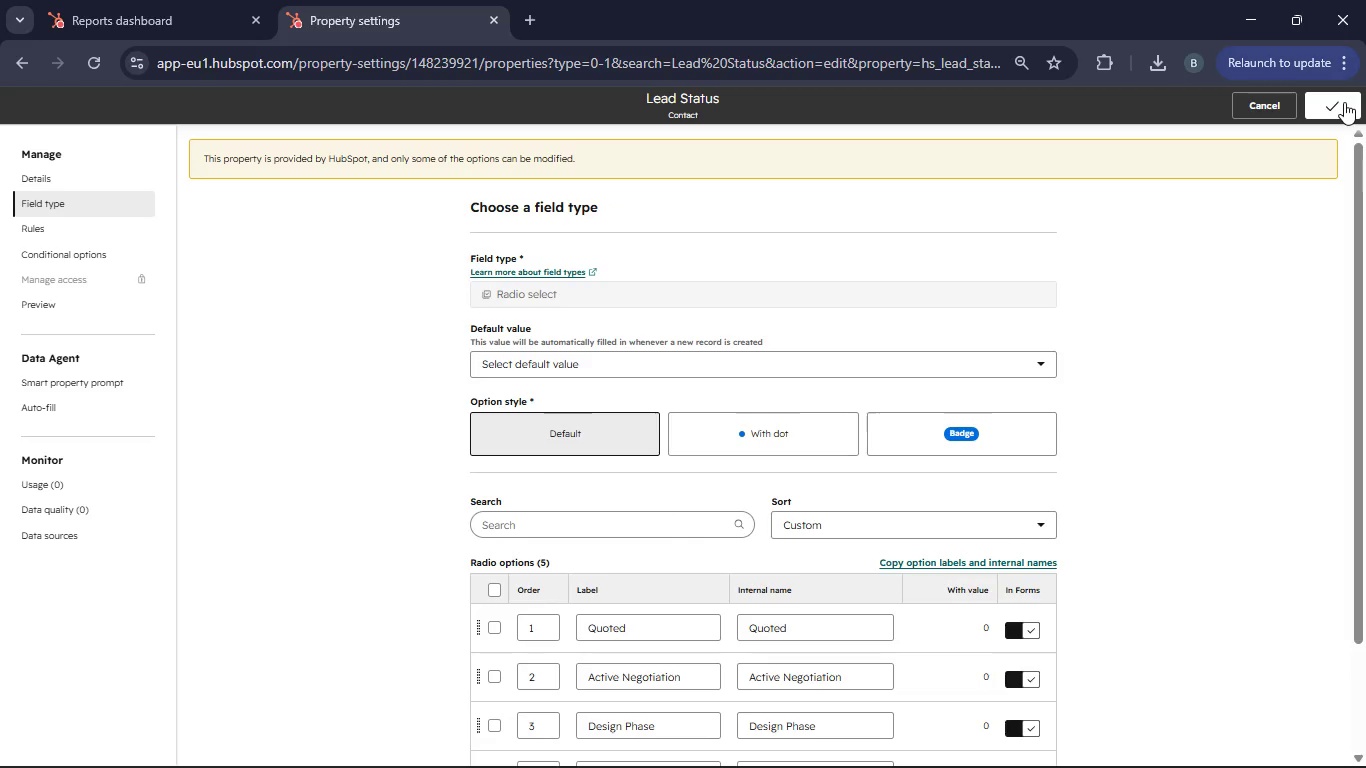 
left_click([580, 353])
 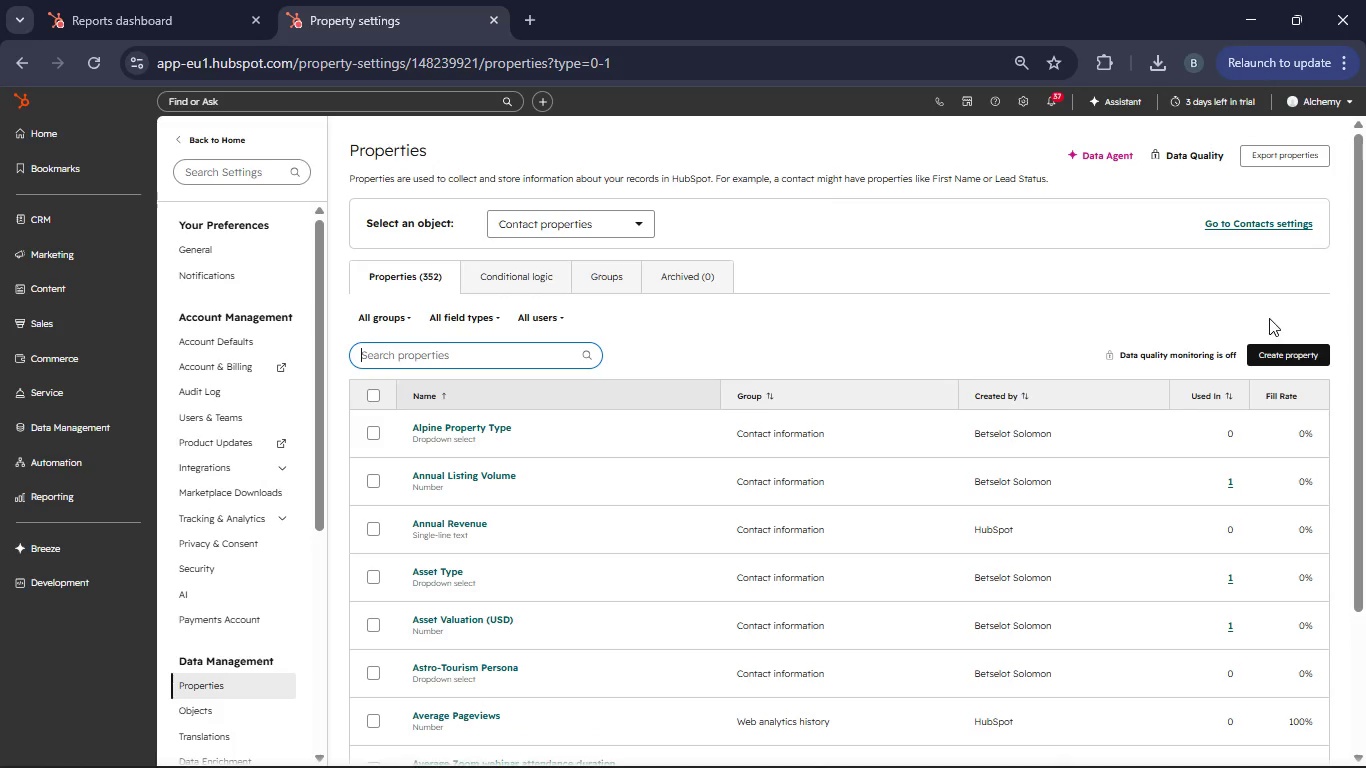 
left_click([1281, 353])
 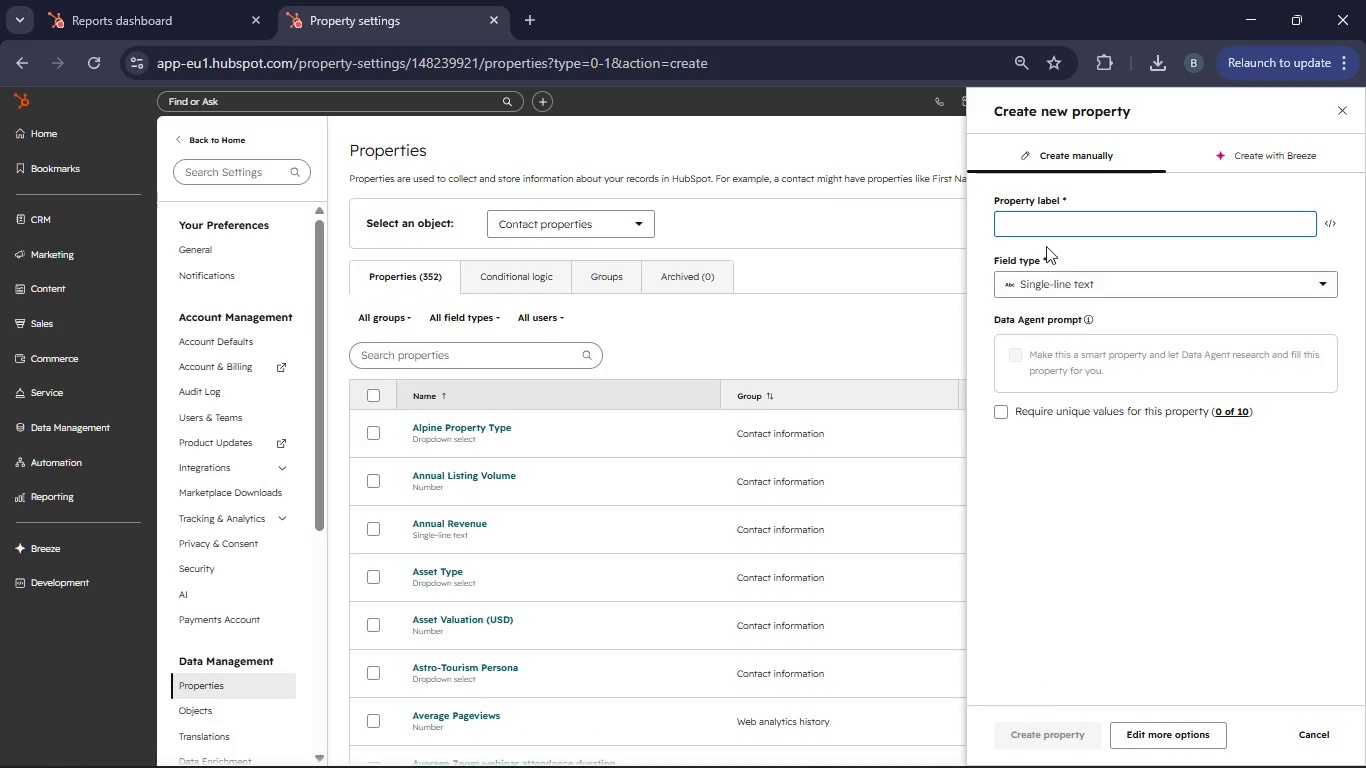 
left_click([1010, 222])
 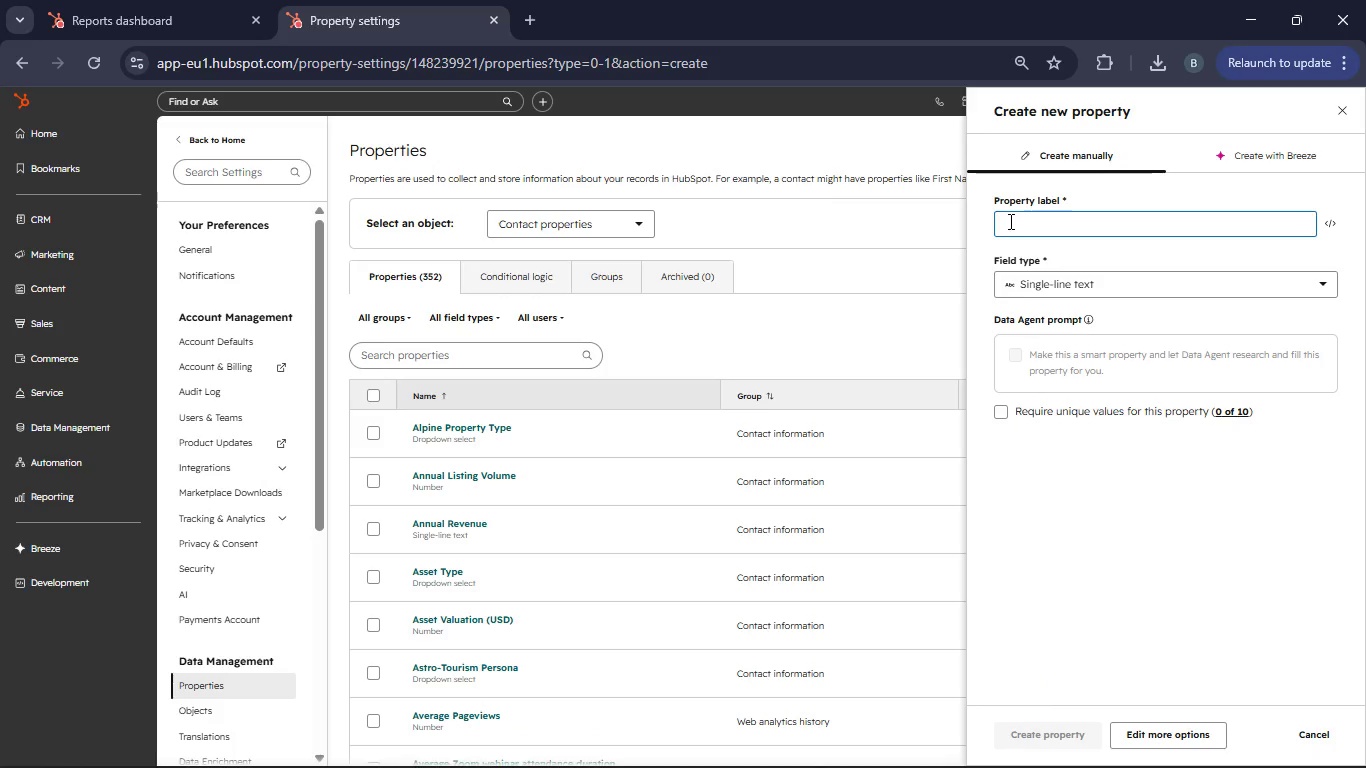 
type(Property/Estate Name)
 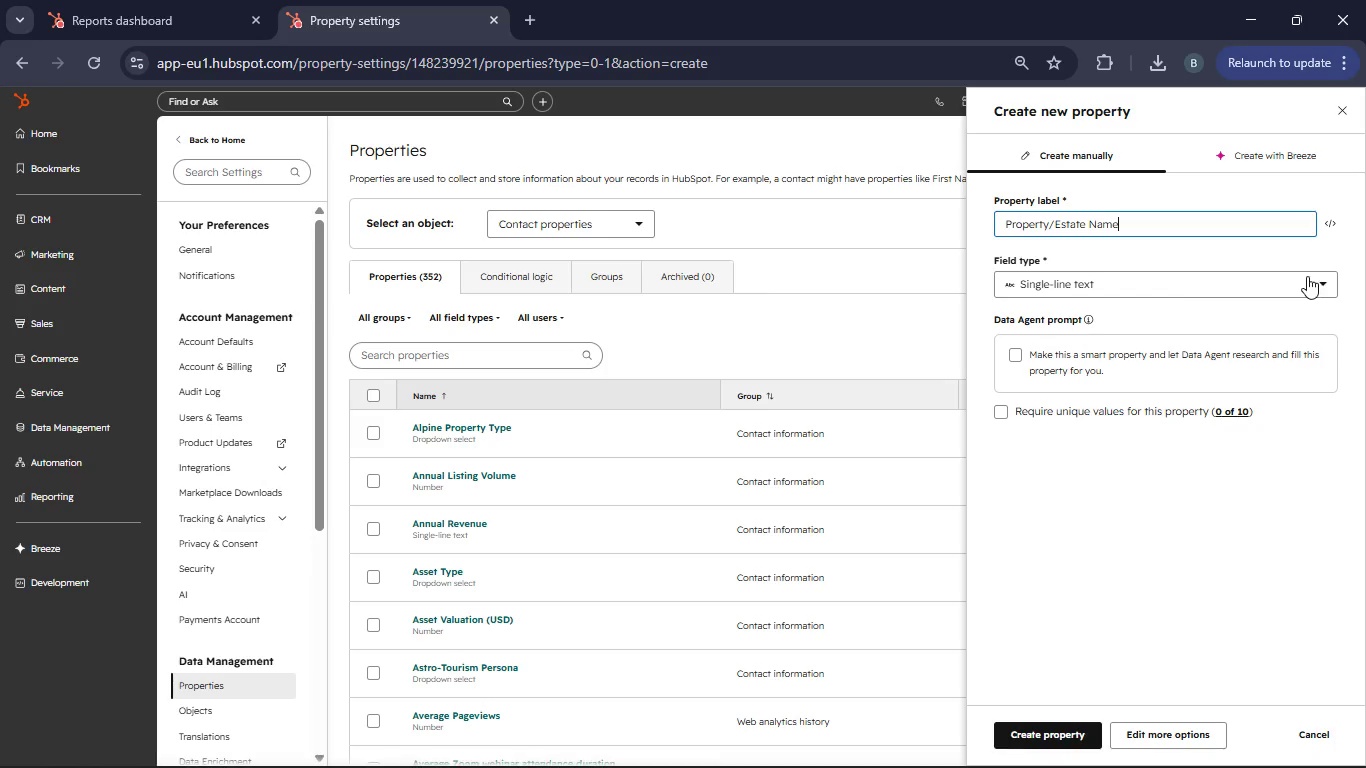 
left_click([1320, 280])
 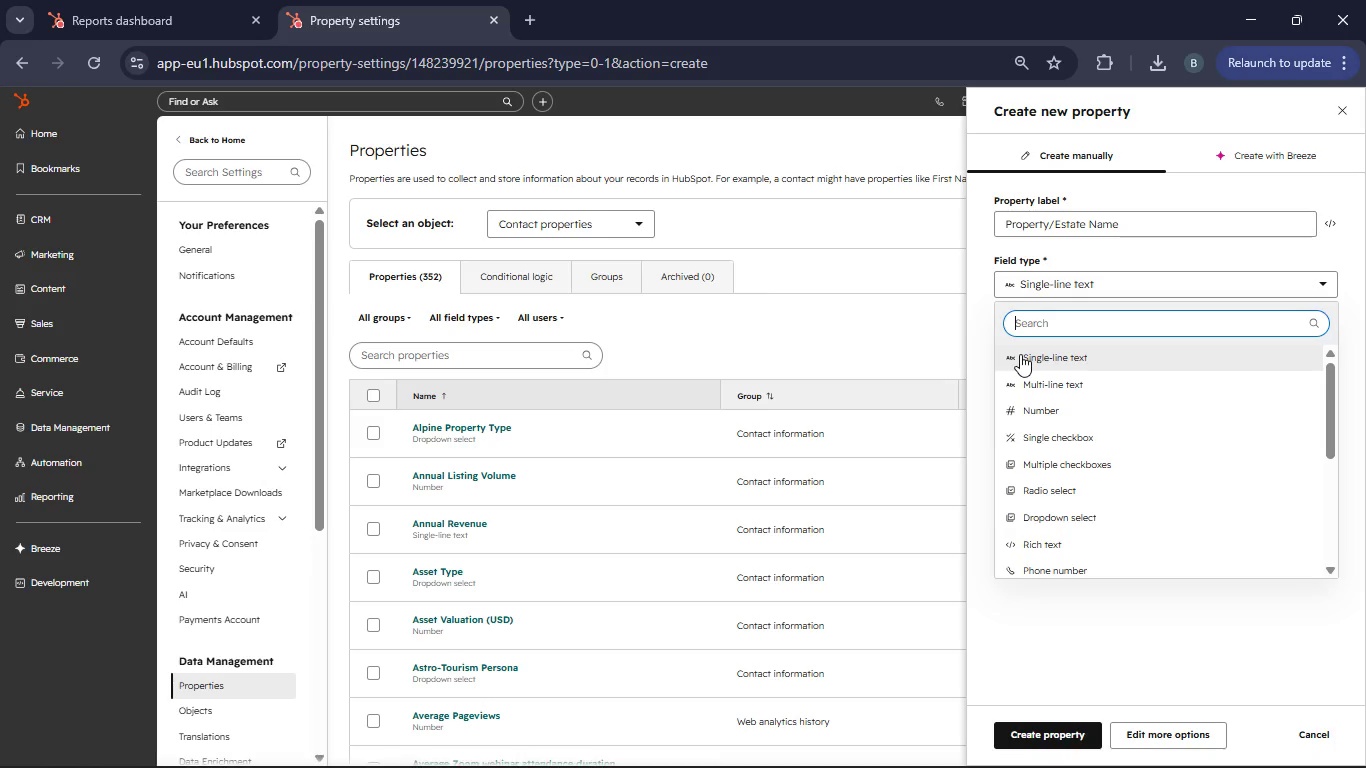 
left_click([1020, 354])
 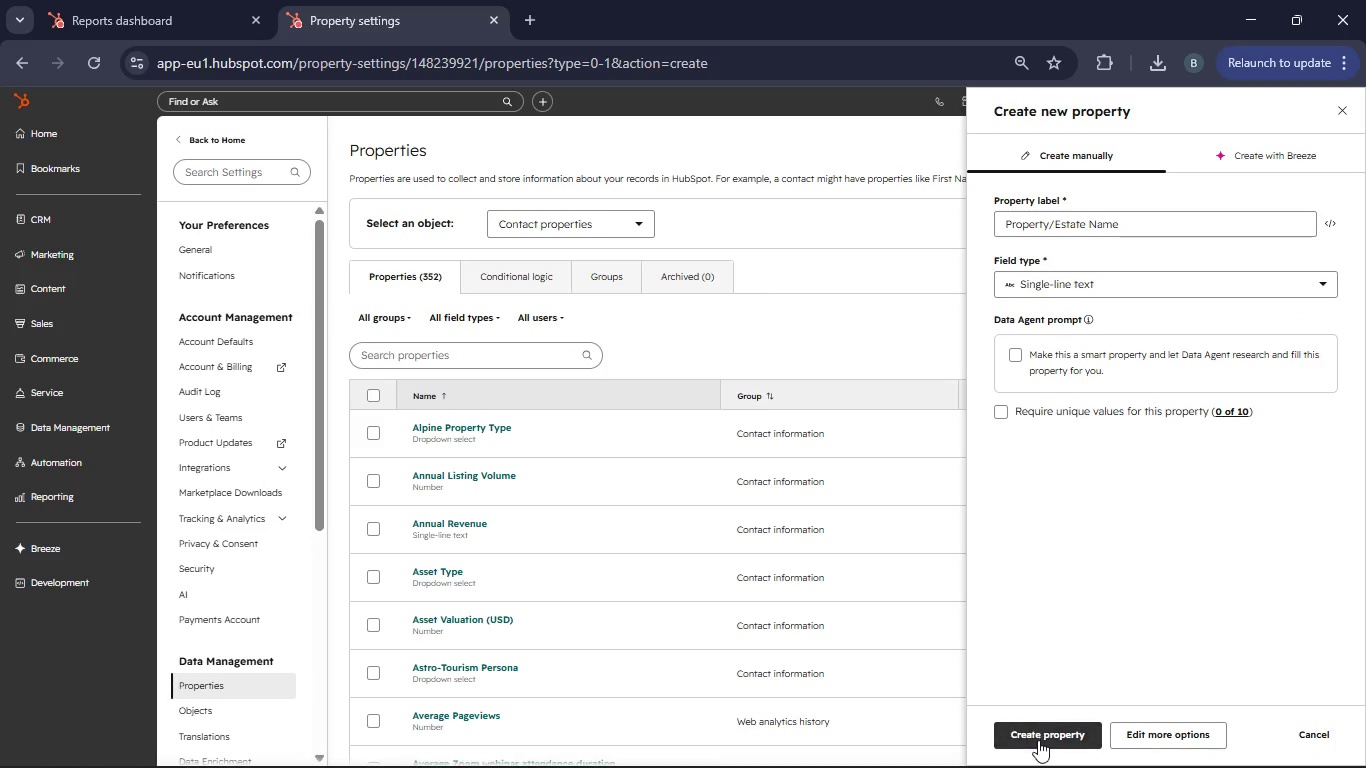 
left_click([1038, 740])
 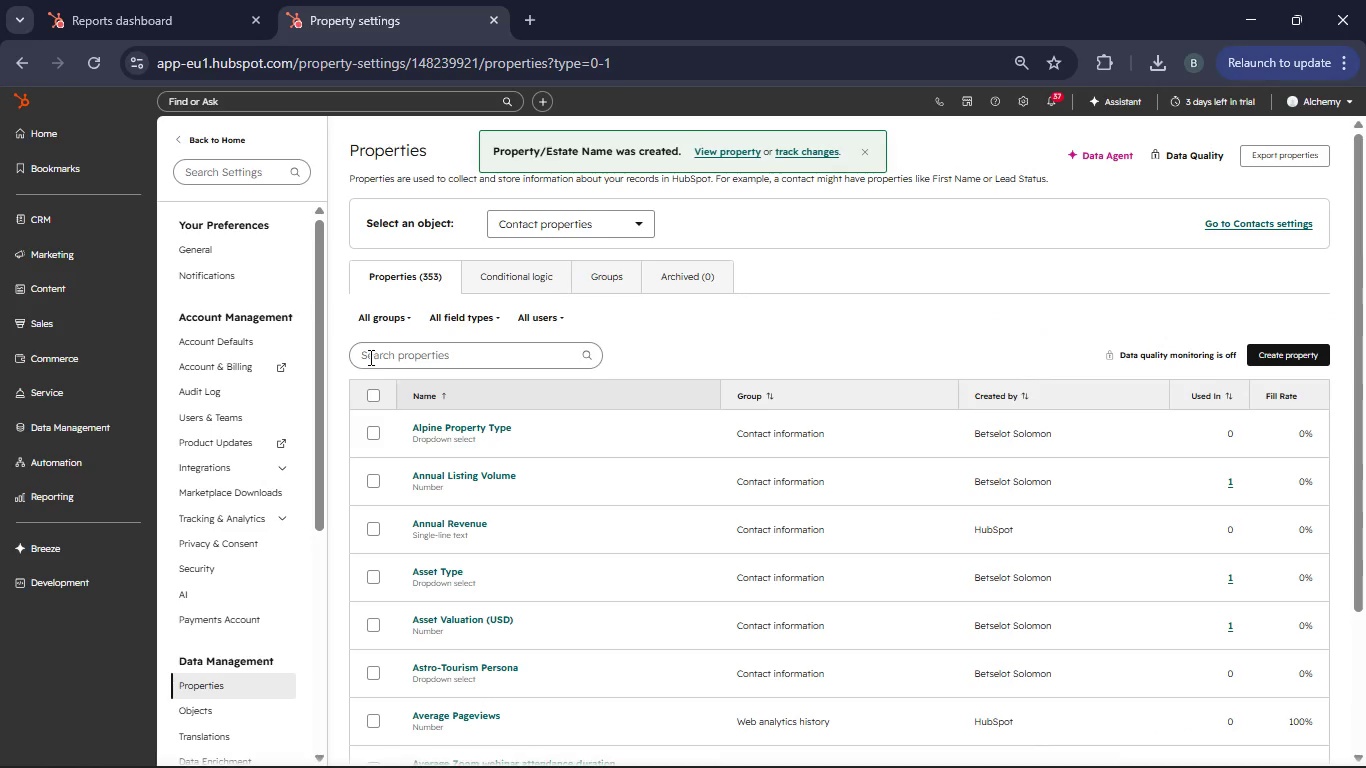 
left_click([369, 357])
 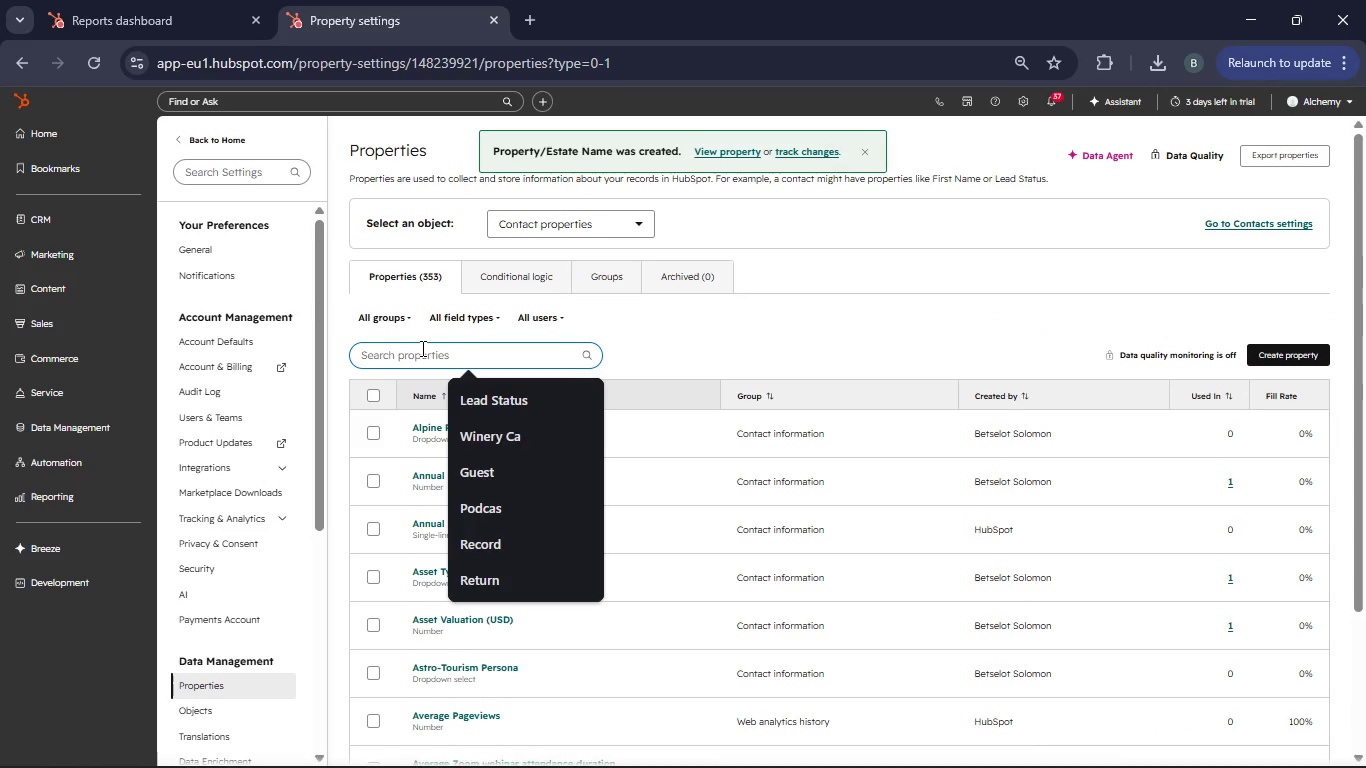 
type(Property )
key(Backspace)
type(/Estate Name)
 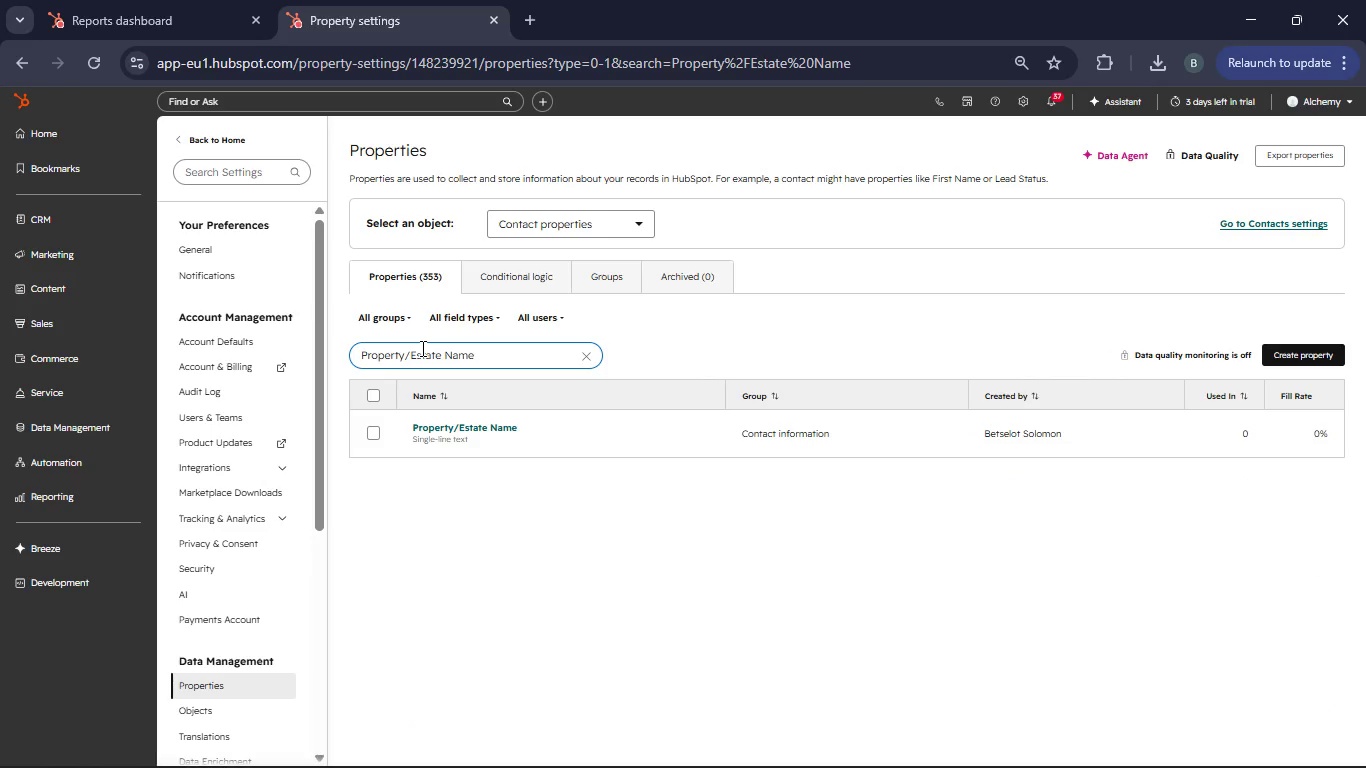 
left_click([585, 359])
 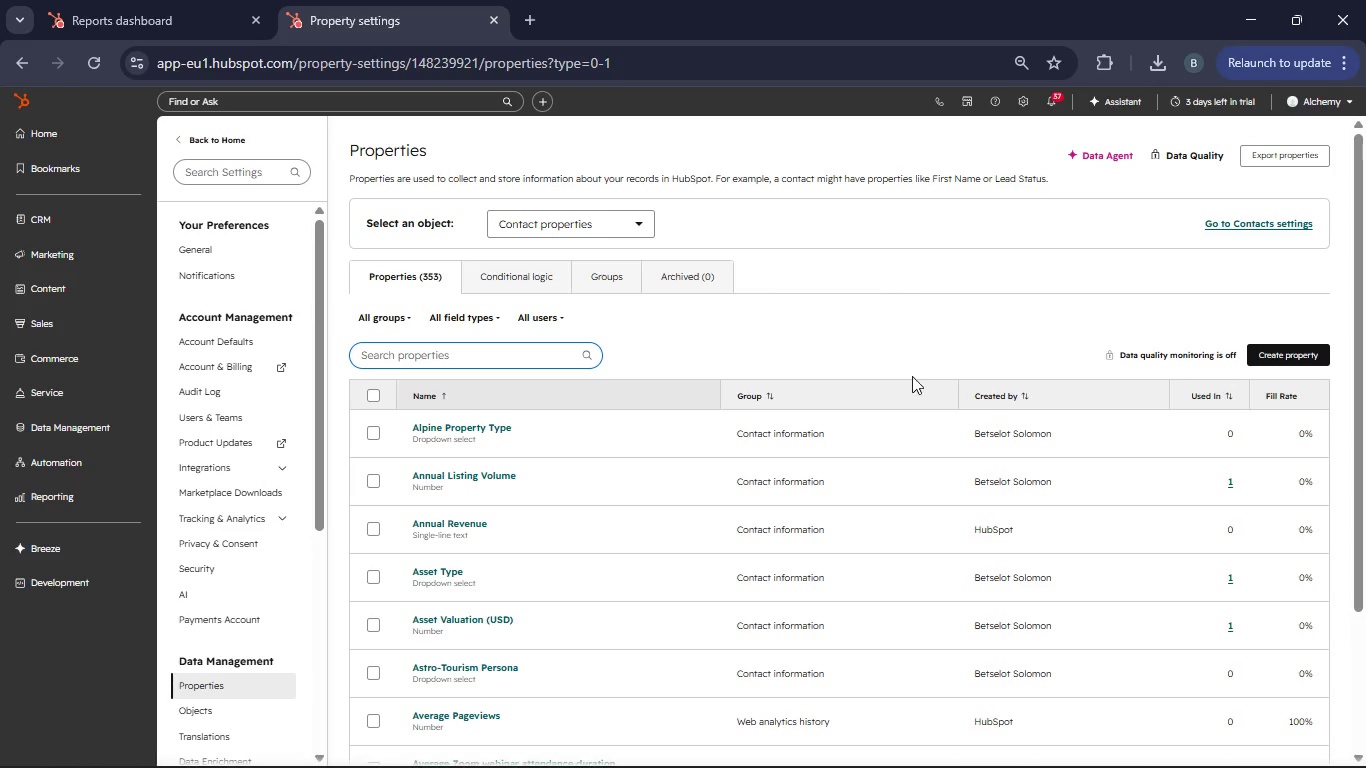 
left_click([1290, 358])
 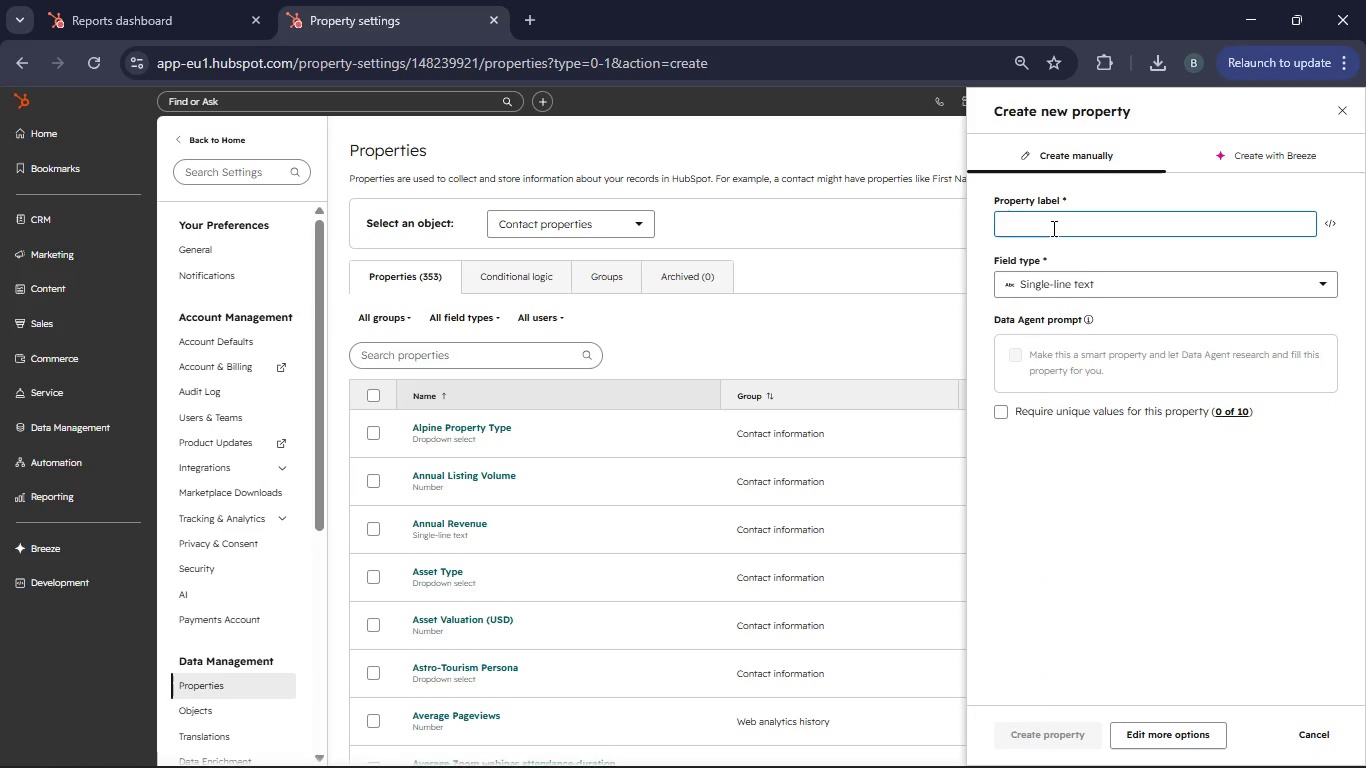 
left_click([1051, 228])
 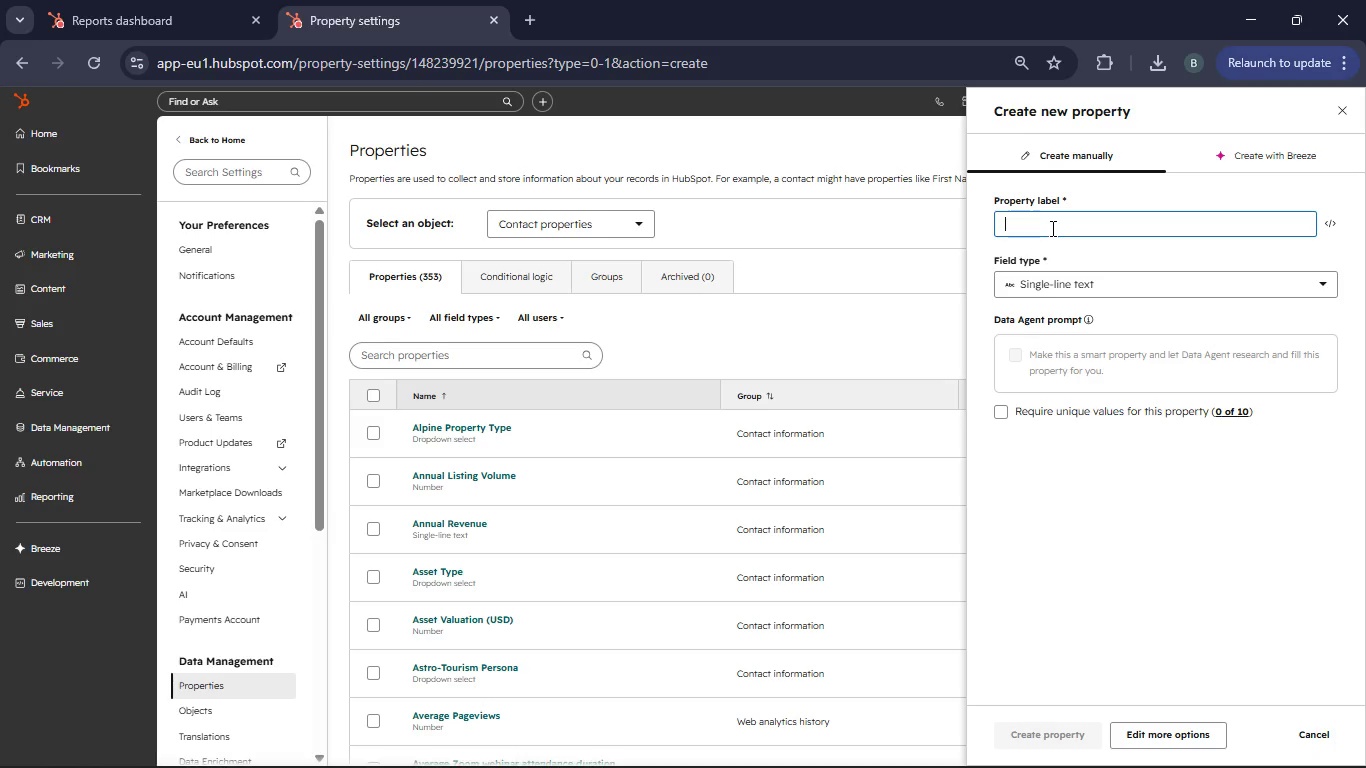 
type(Estimated Project Fi)
key(Backspace)
key(Backspace)
type(Value)
 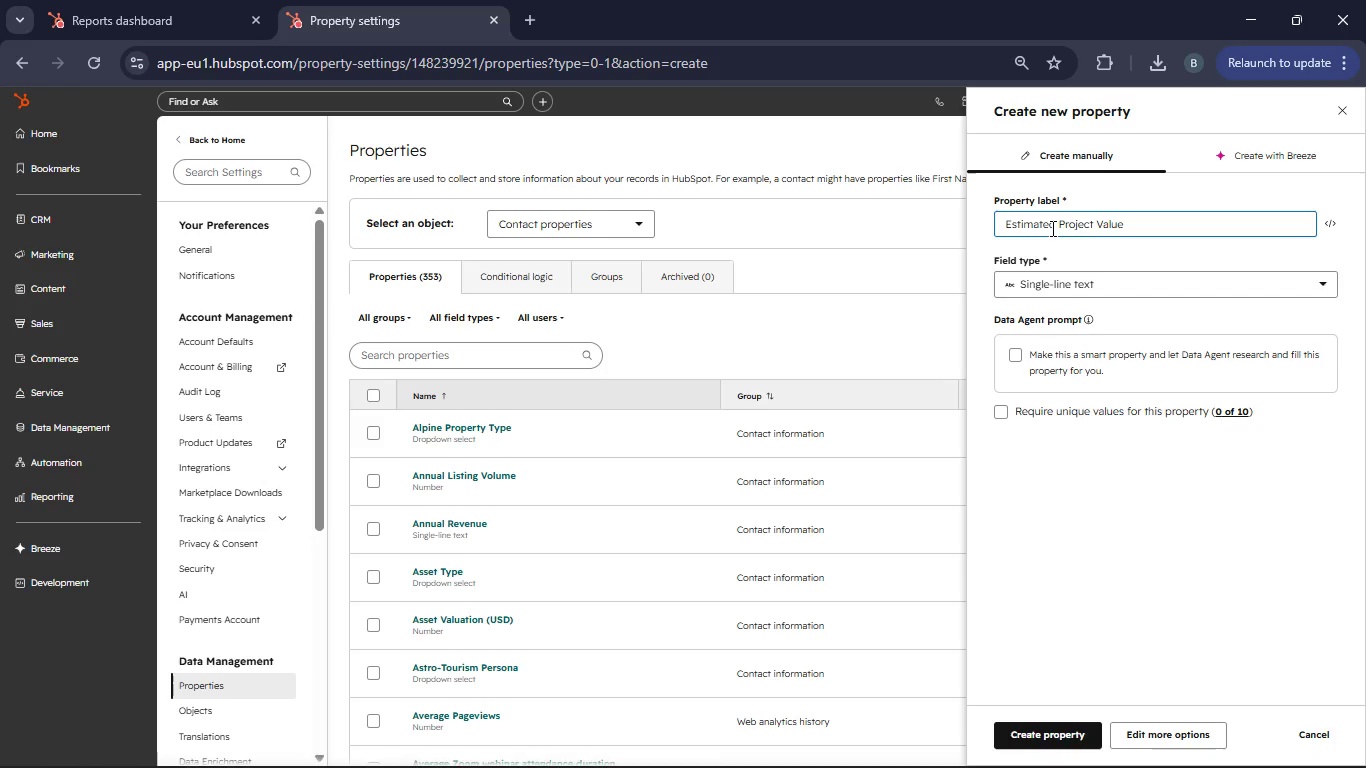 
left_click([1318, 288])
 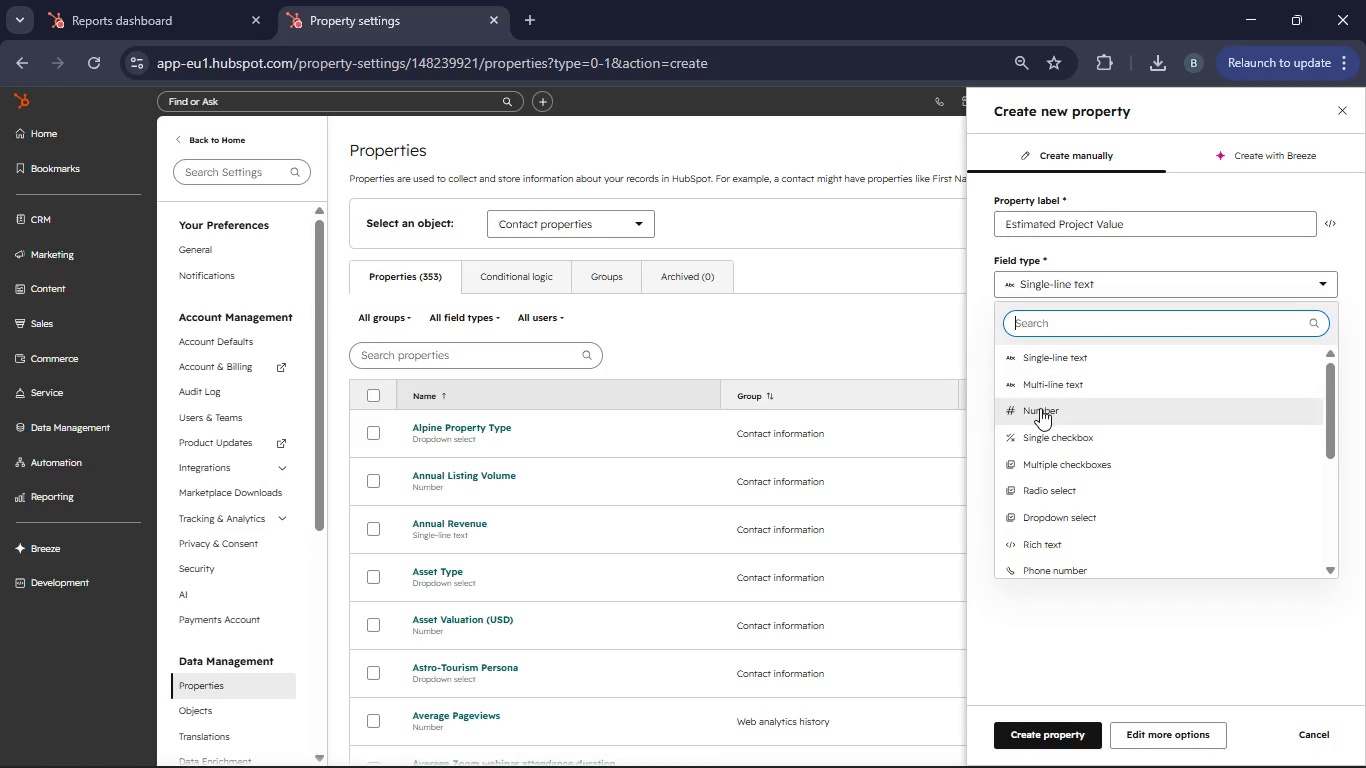 
left_click([1040, 410])
 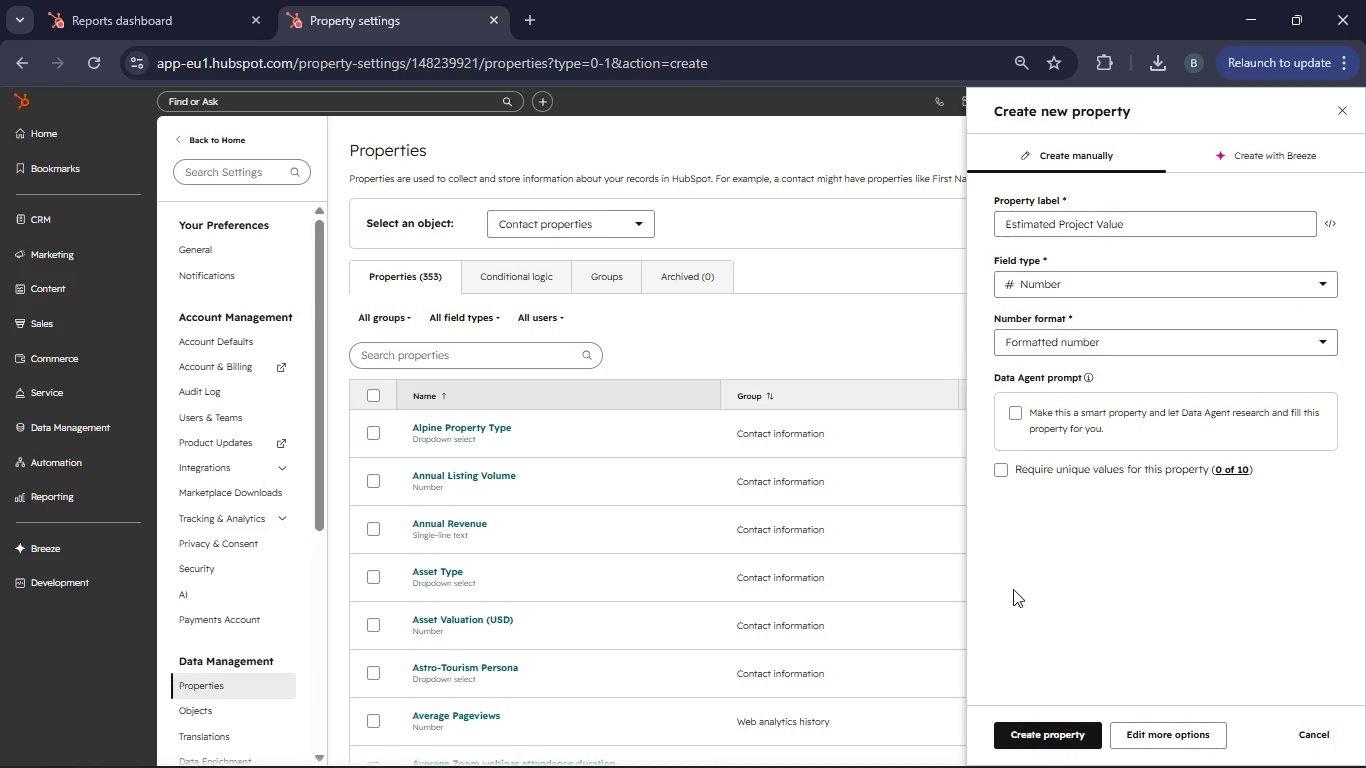 
scroll: coordinate [1016, 593], scroll_direction: down, amount: 1.0
 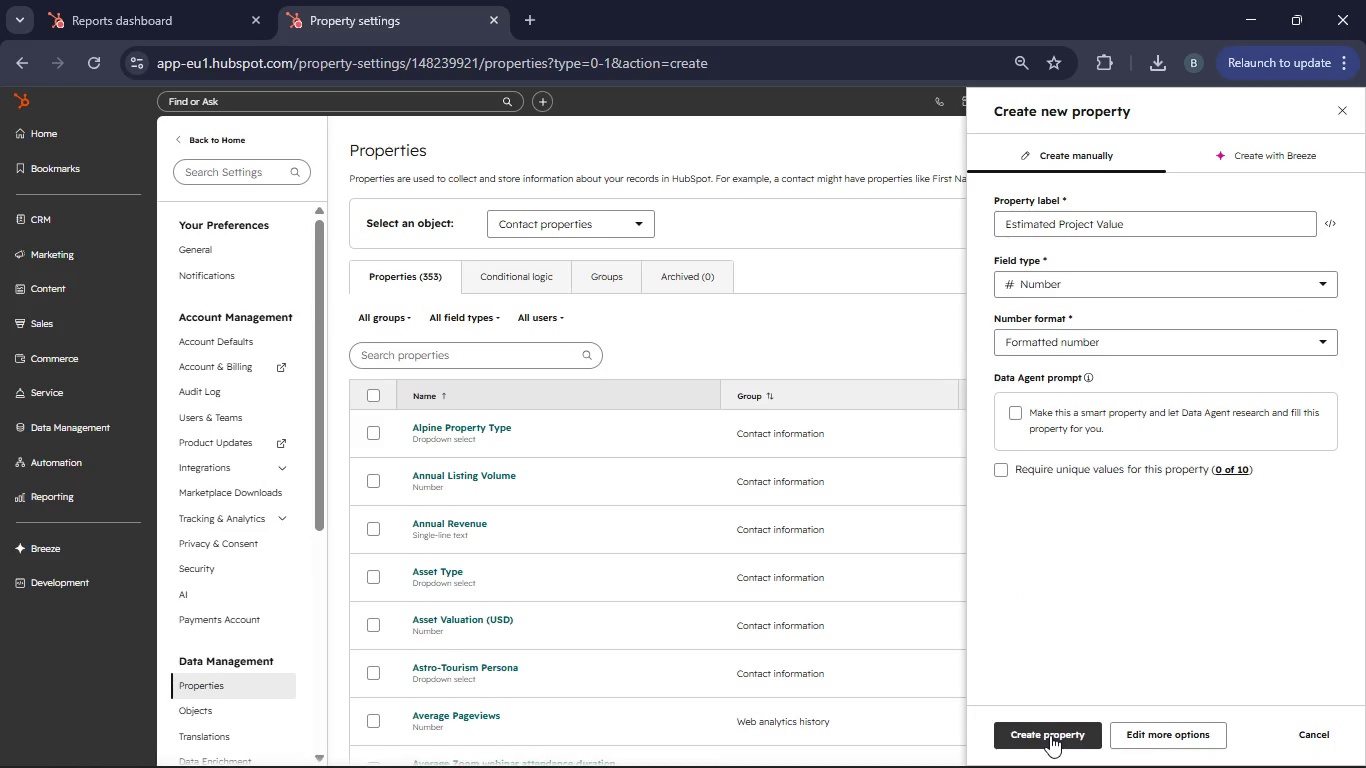 
left_click([1050, 735])
 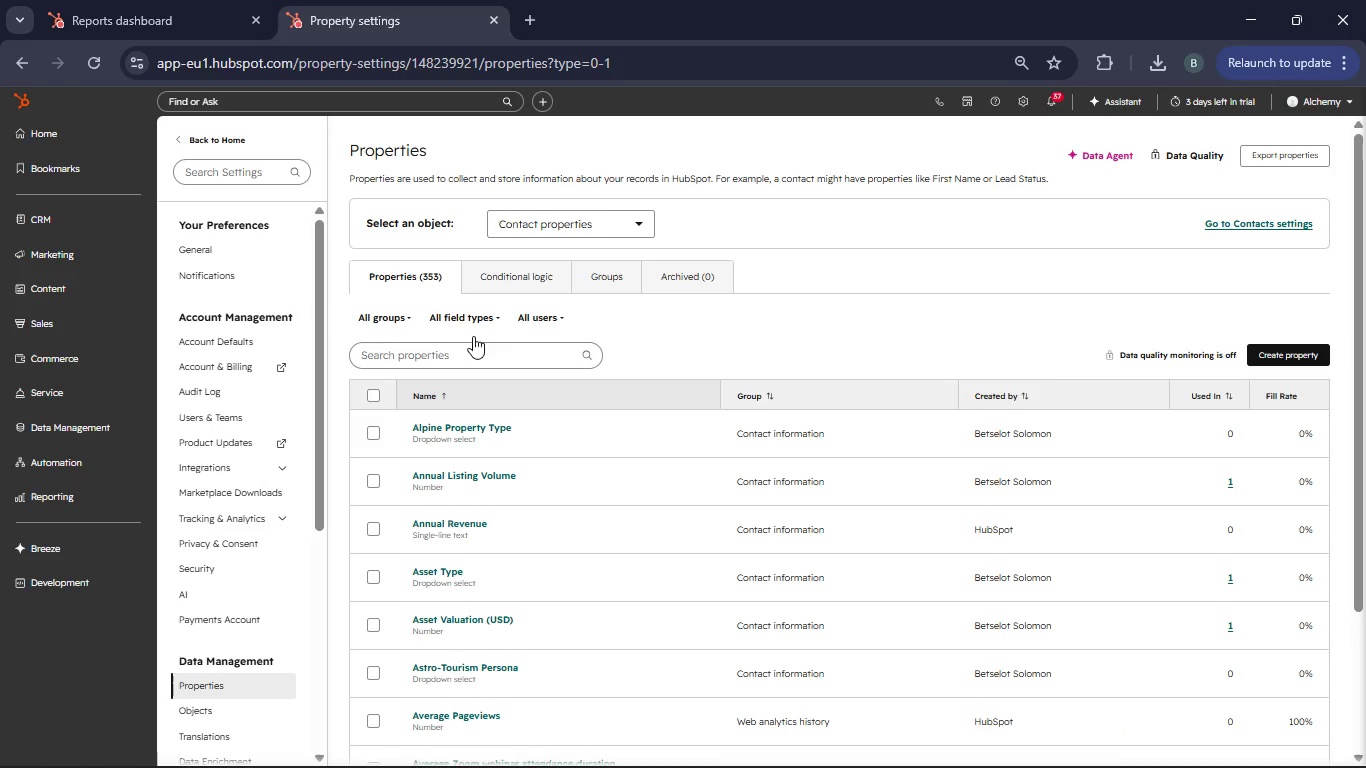 
left_click([443, 348])
 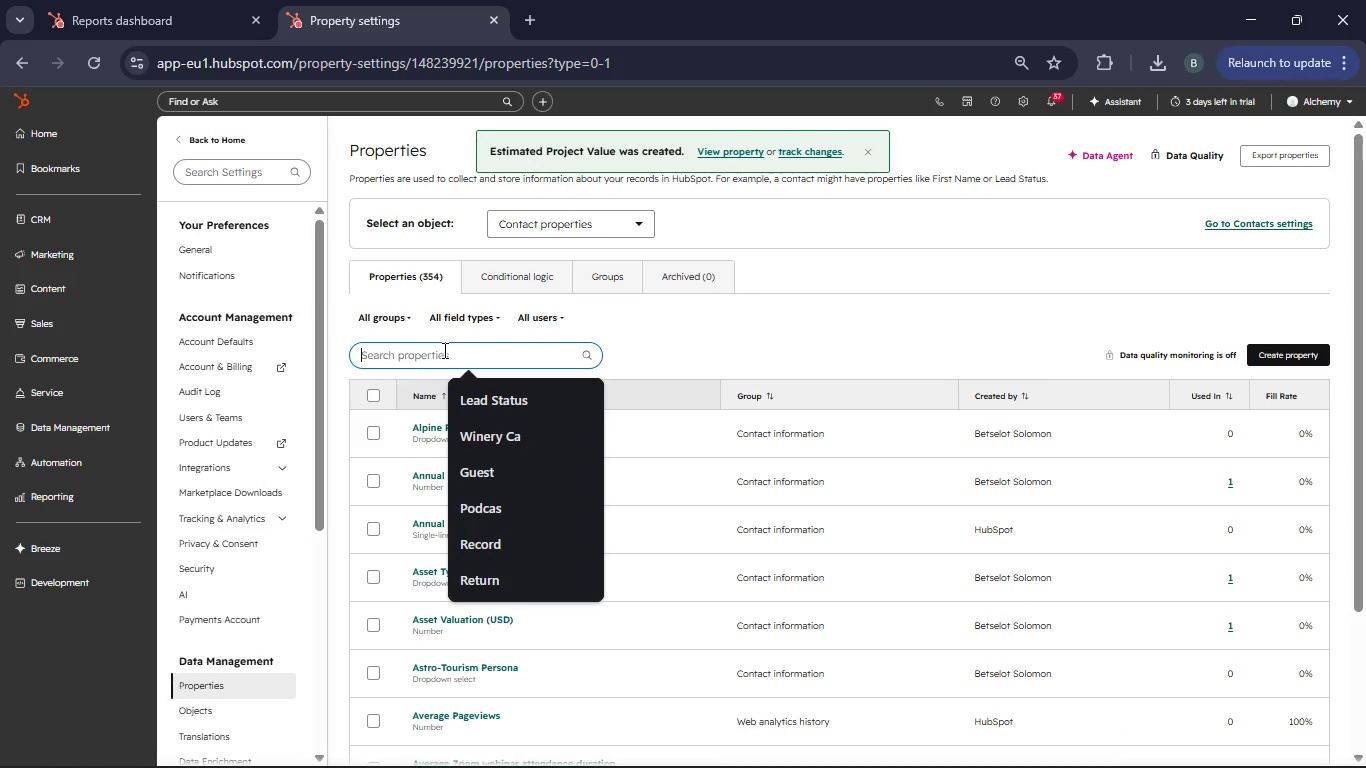 
type(Estimated Project Value)
 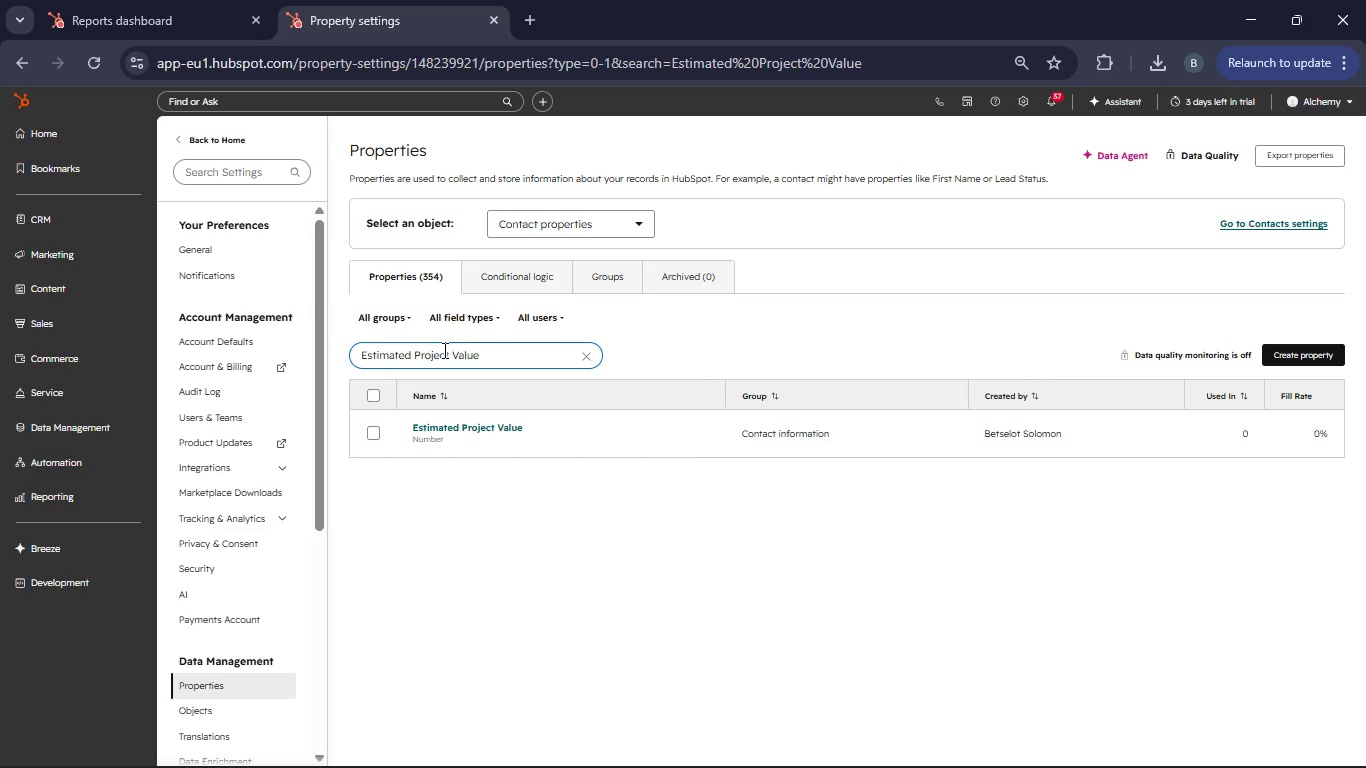 
double_click([375, 430])
 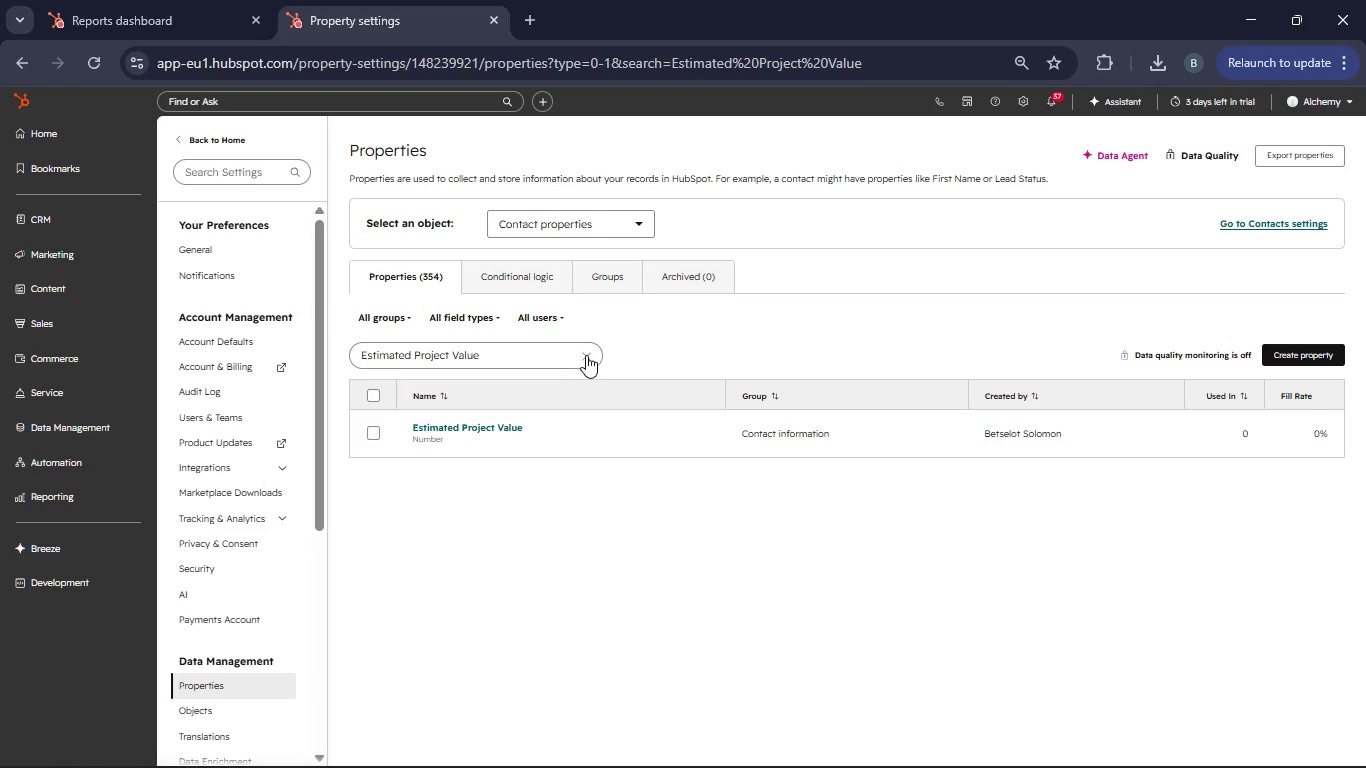 
left_click([586, 355])
 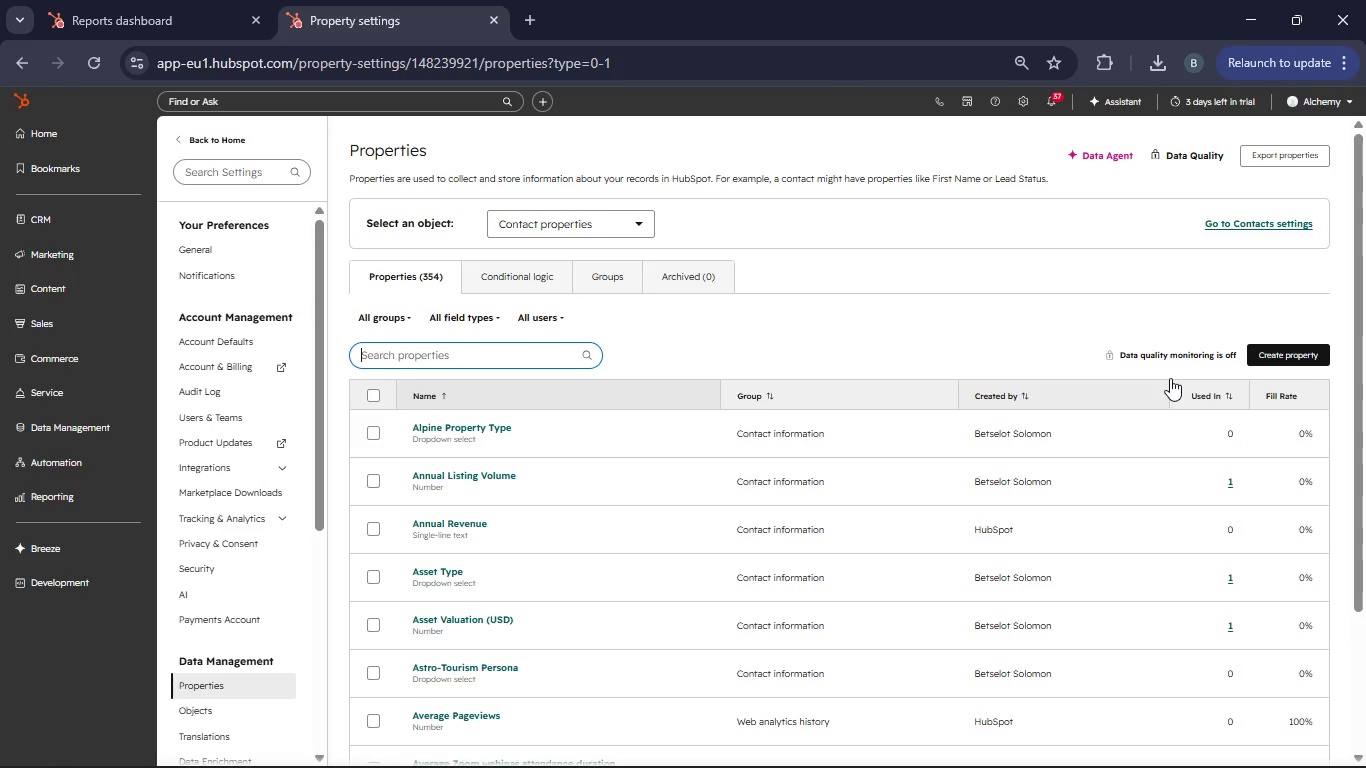 
left_click([1266, 356])
 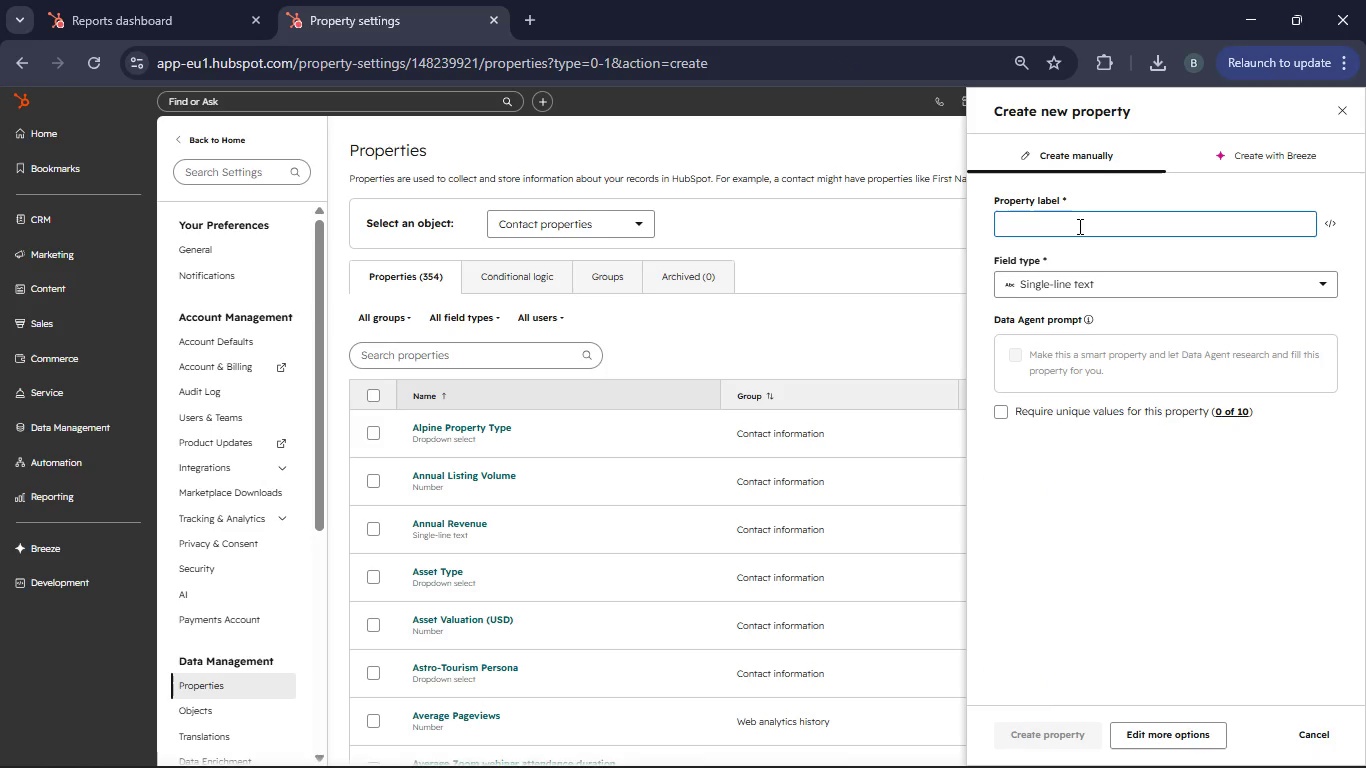 
left_click([1055, 223])
 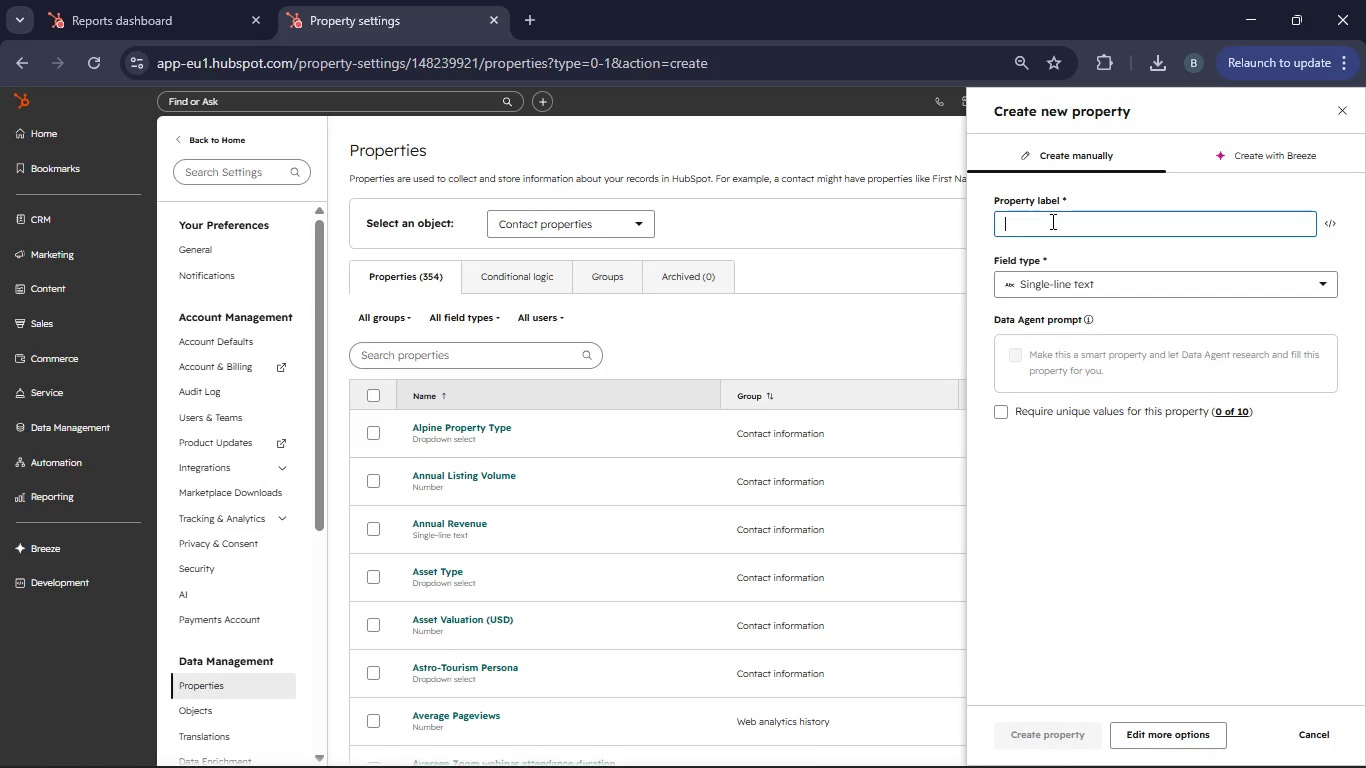 
type(Last Meeting Date)
 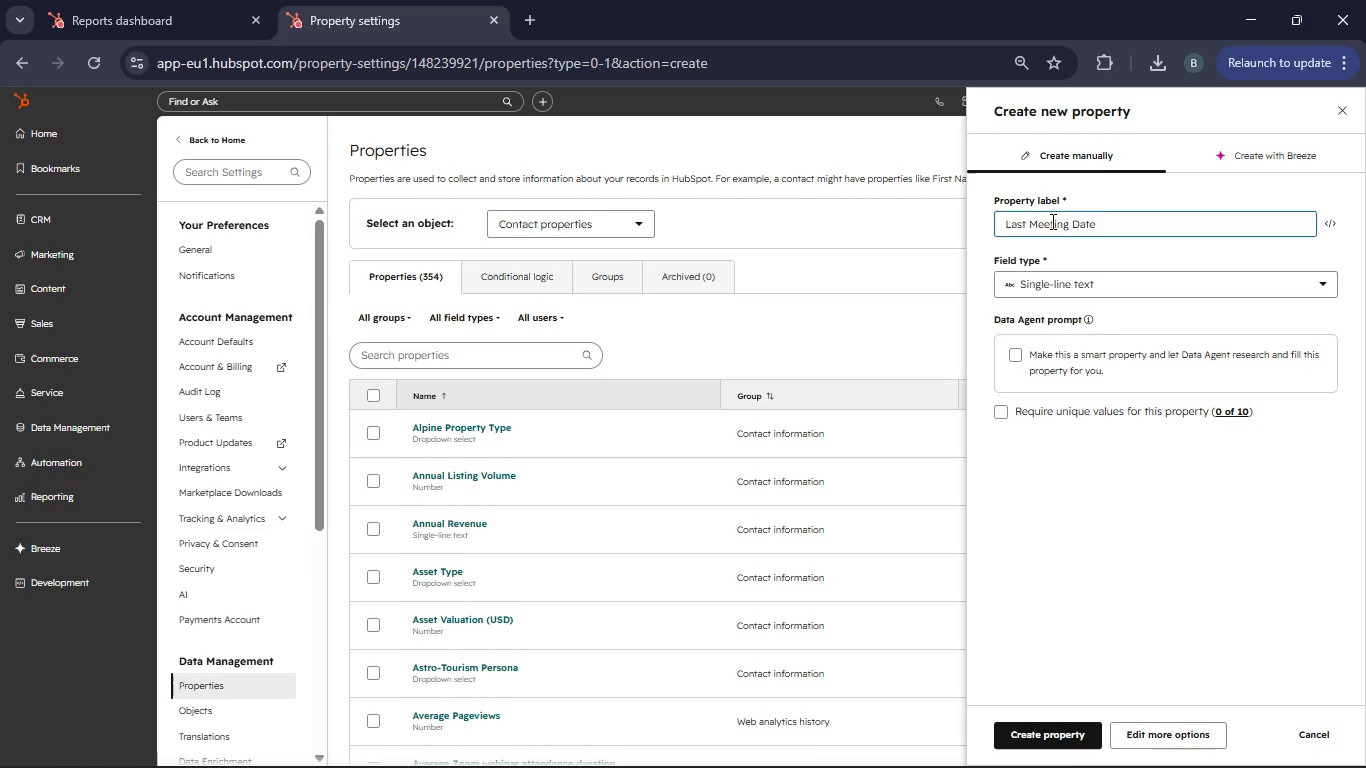 
left_click([1323, 283])
 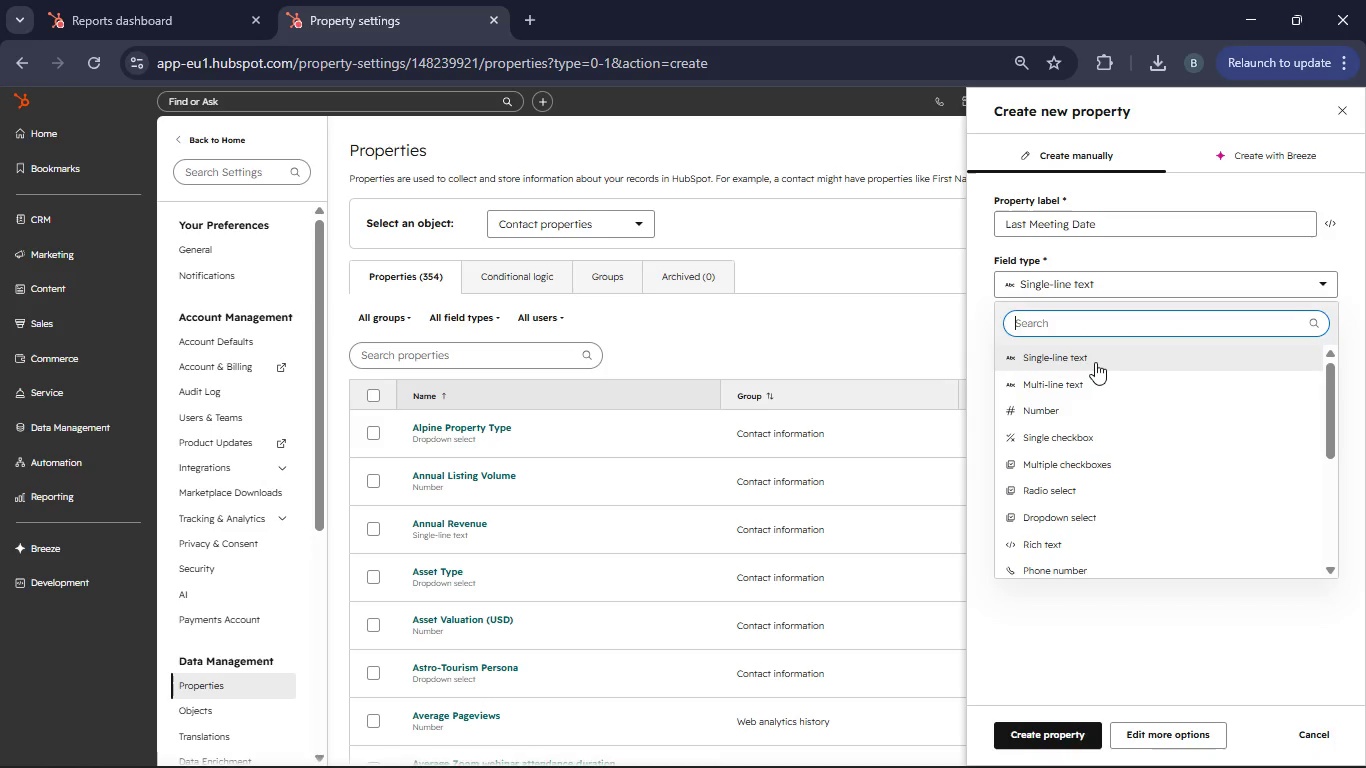 
scroll: coordinate [1092, 374], scroll_direction: down, amount: 2.0
 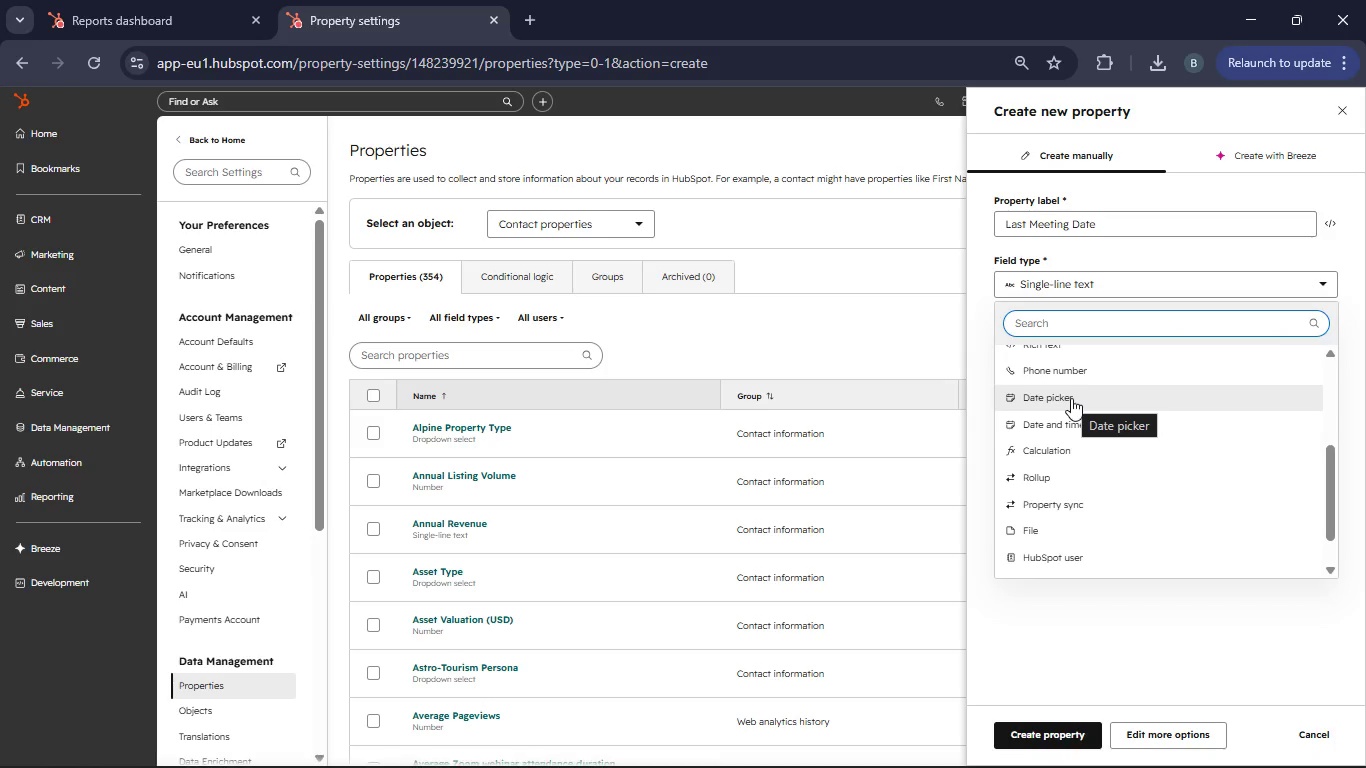 
left_click([1071, 398])
 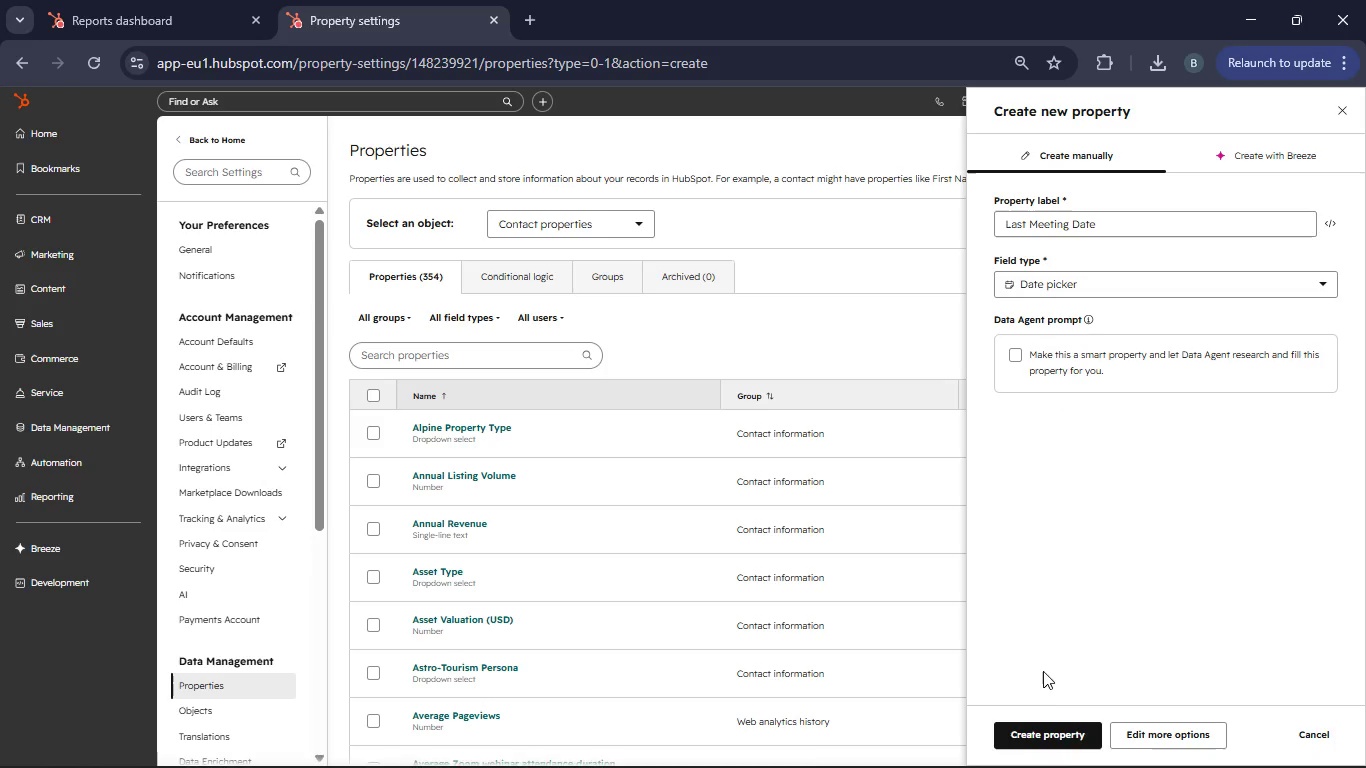 
left_click([1049, 733])
 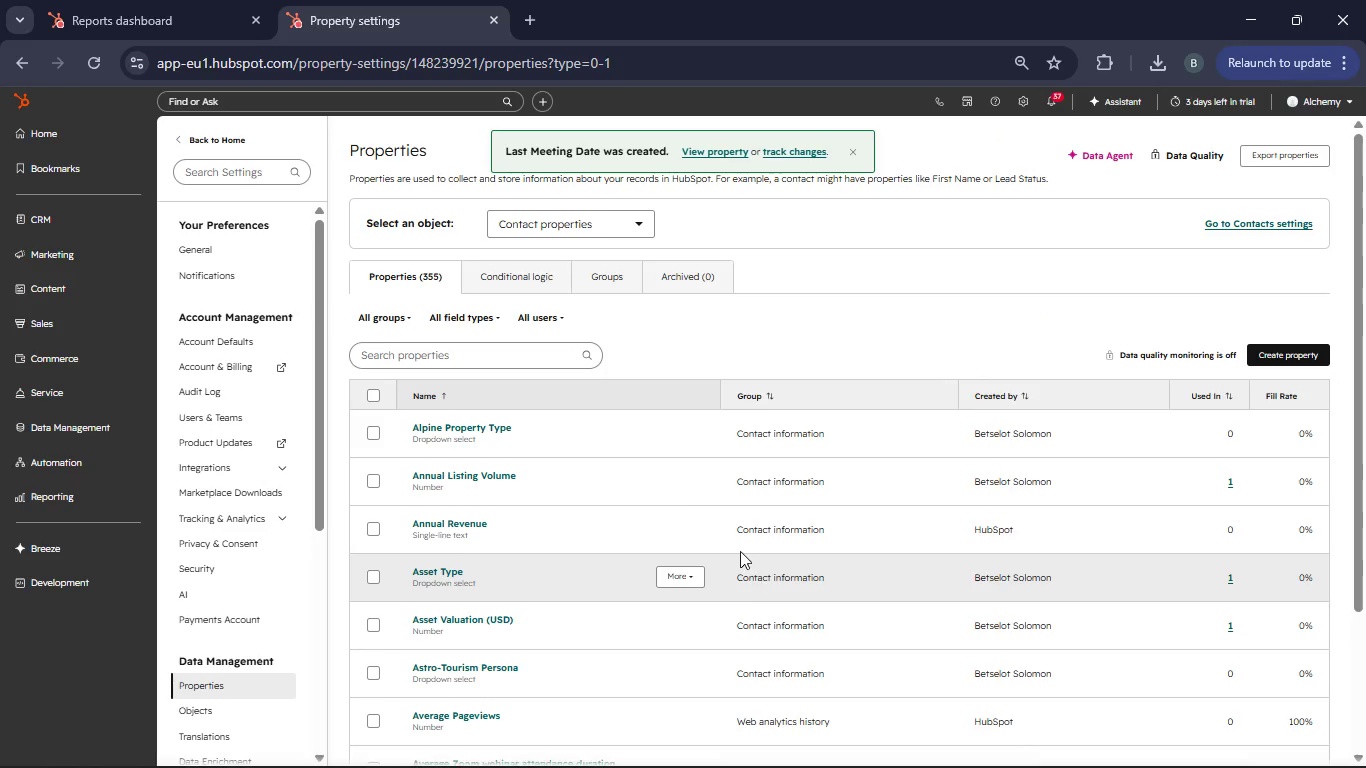 
left_click([493, 359])
 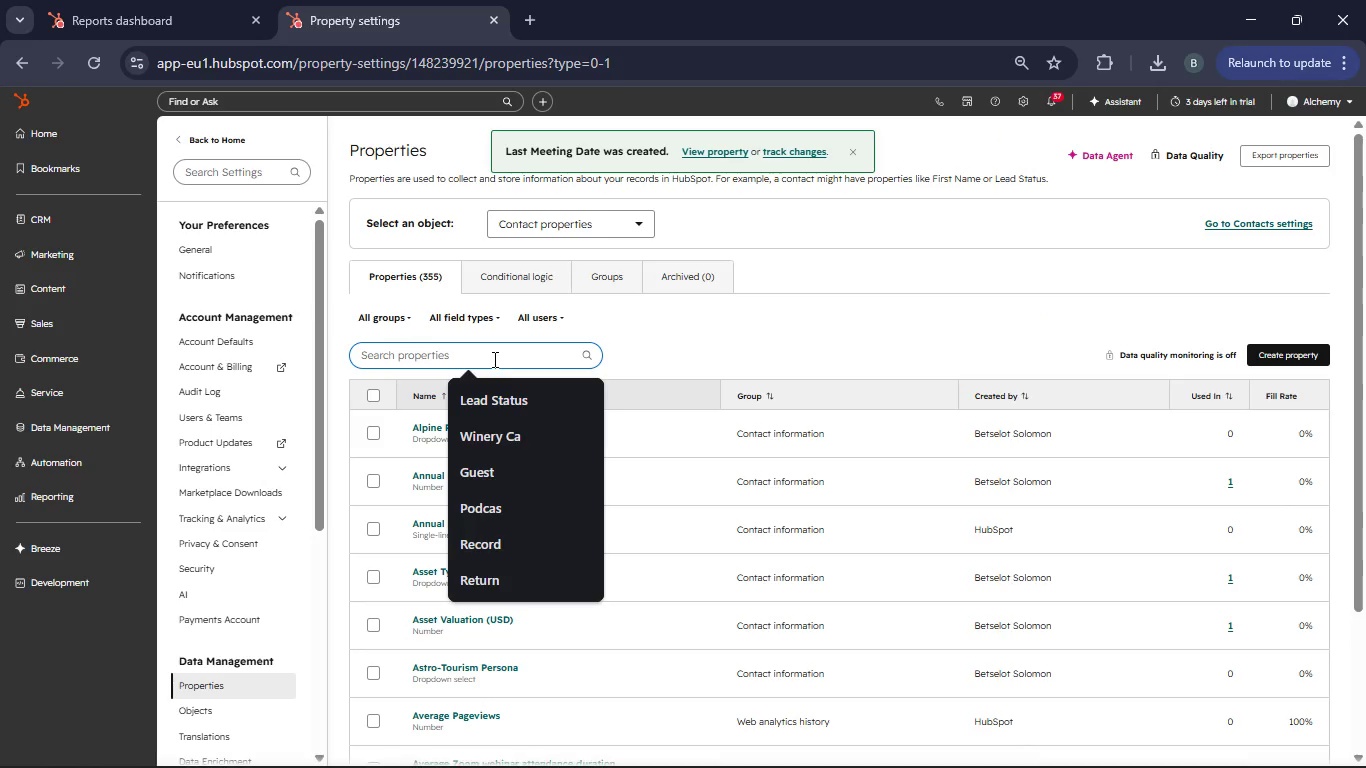 
type(Last Meeting Date)
 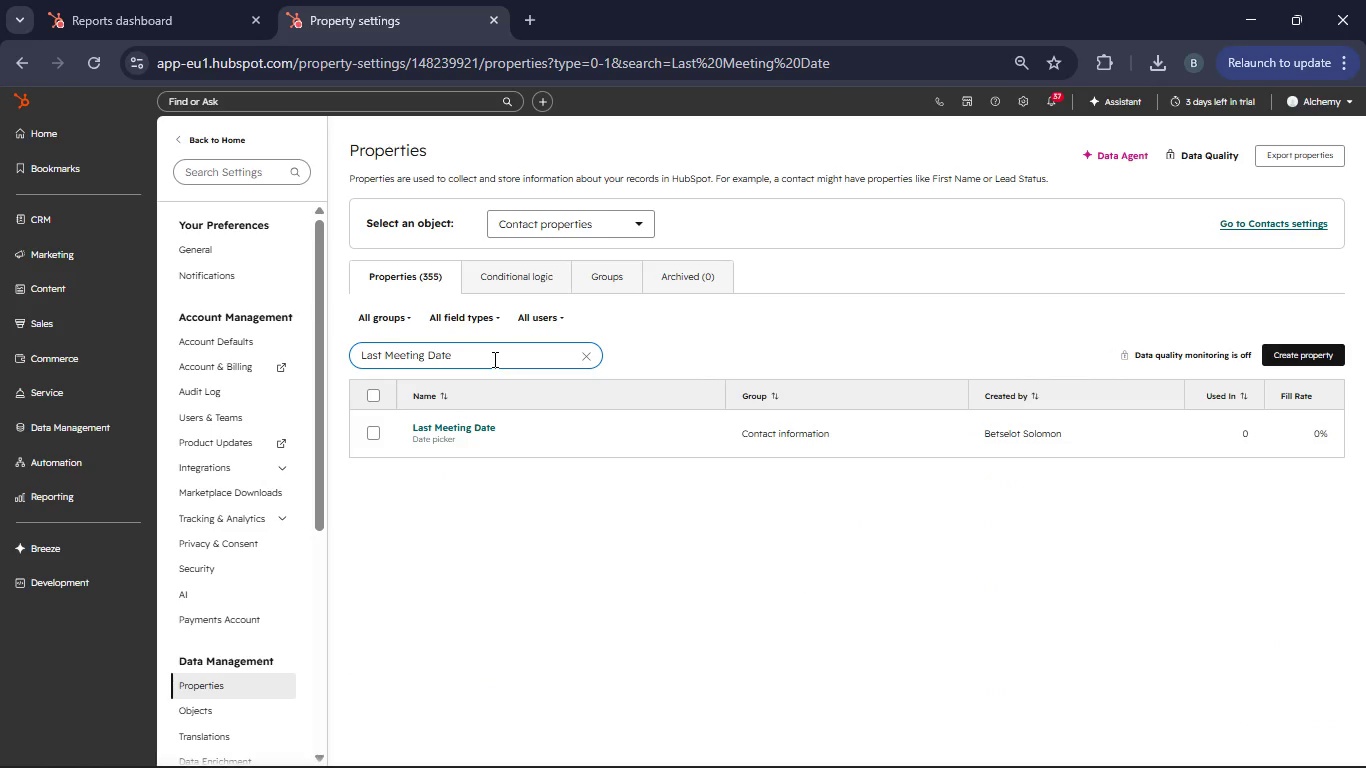 
left_click([377, 429])
 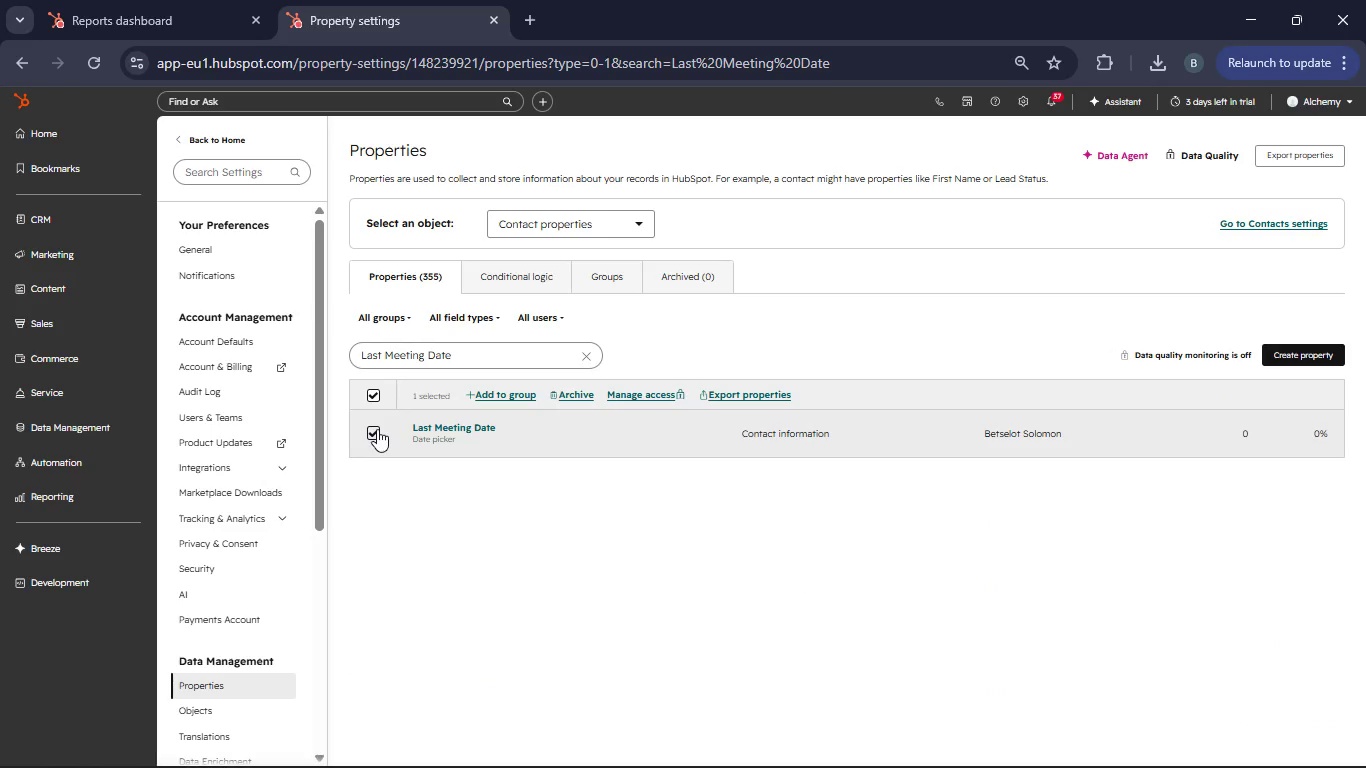 
left_click([377, 429])
 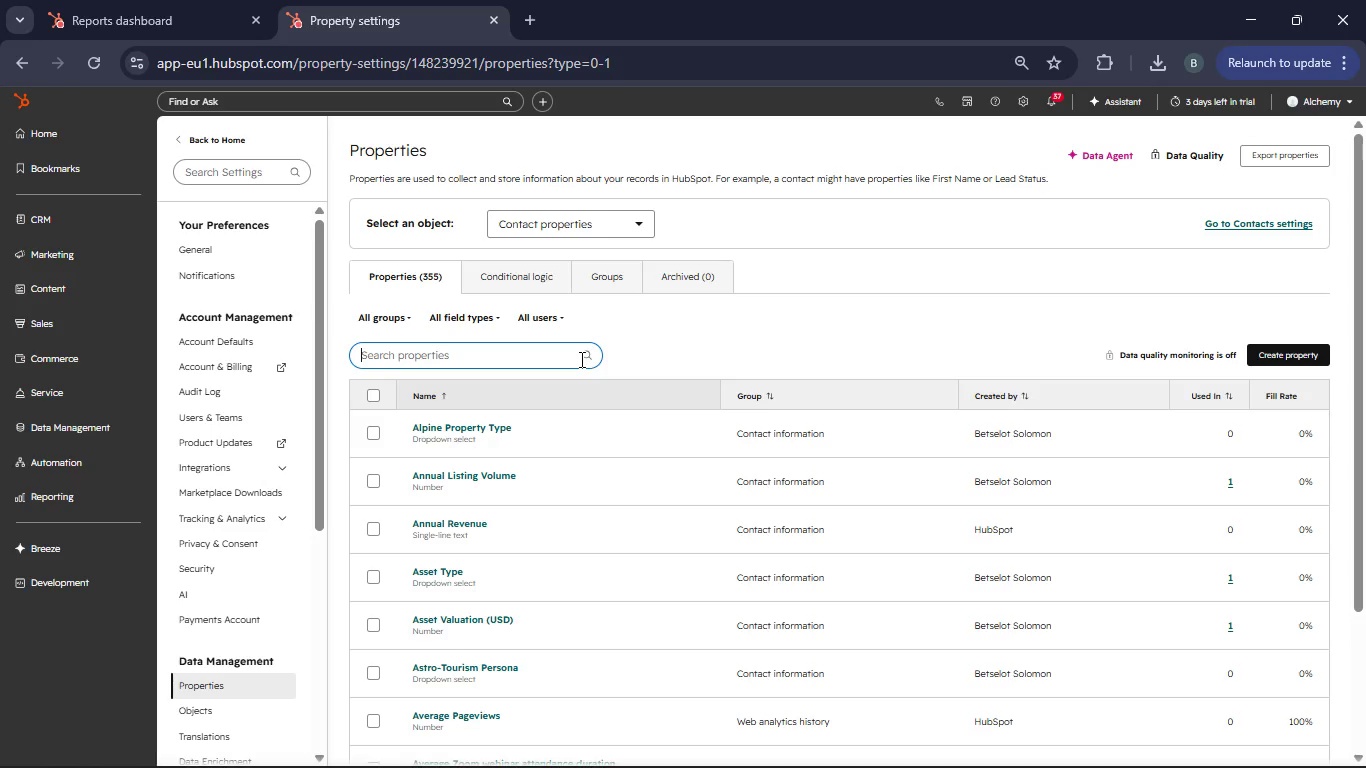 
wait(7.64)
 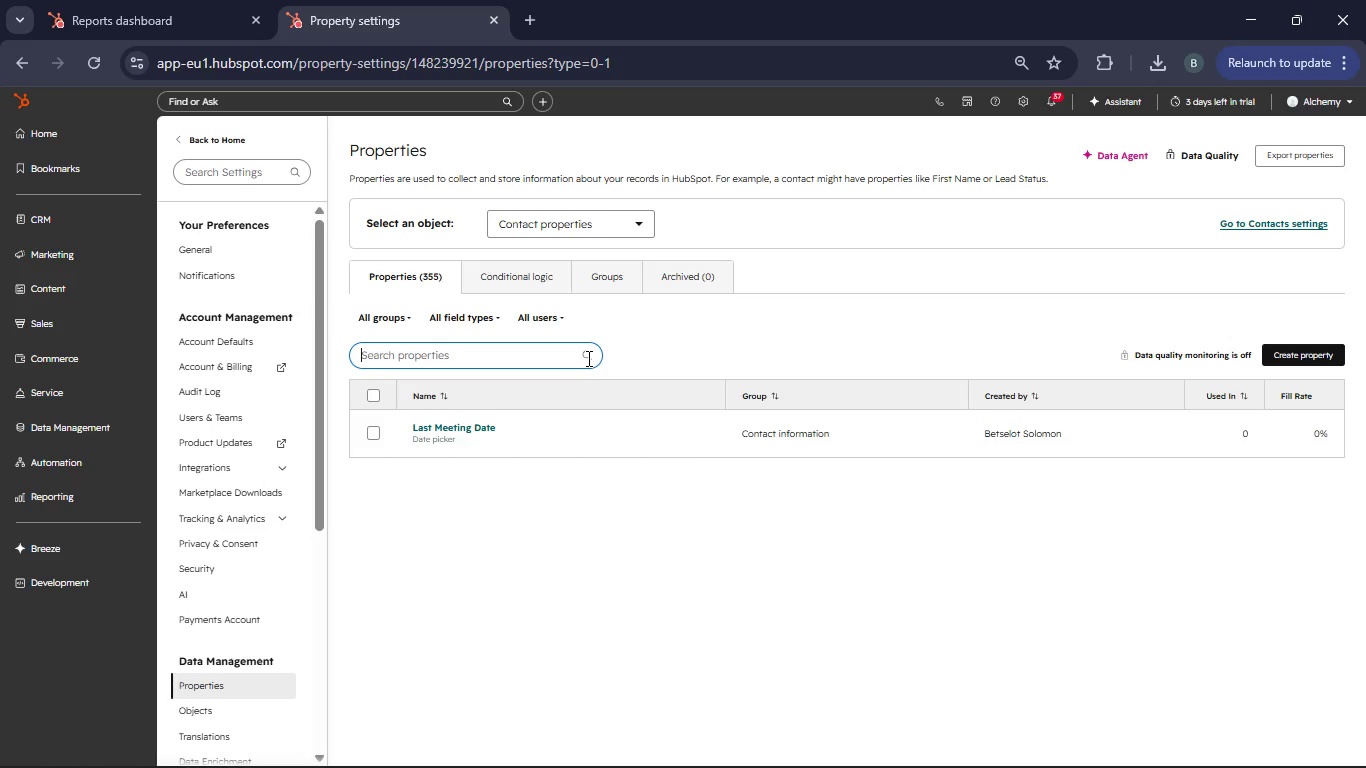 
left_click([1259, 360])
 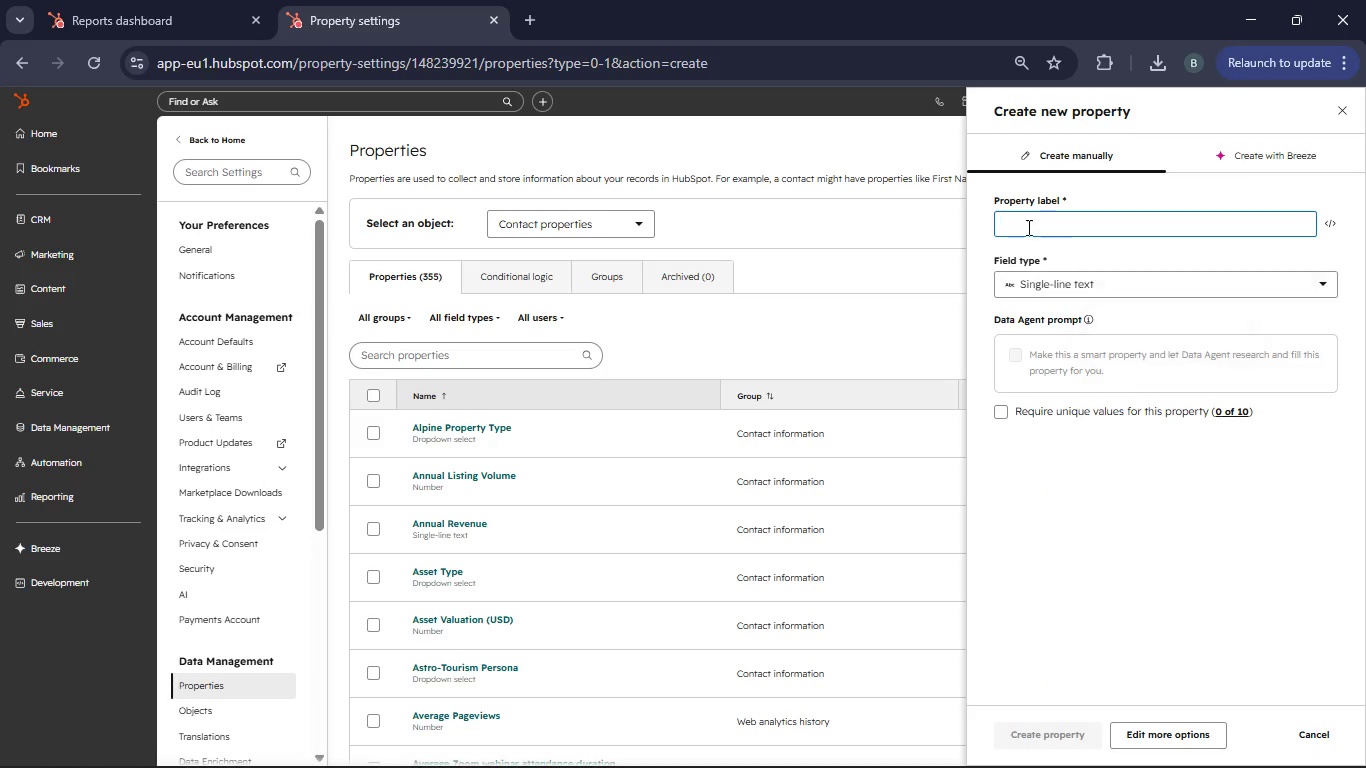 
left_click([1024, 225])
 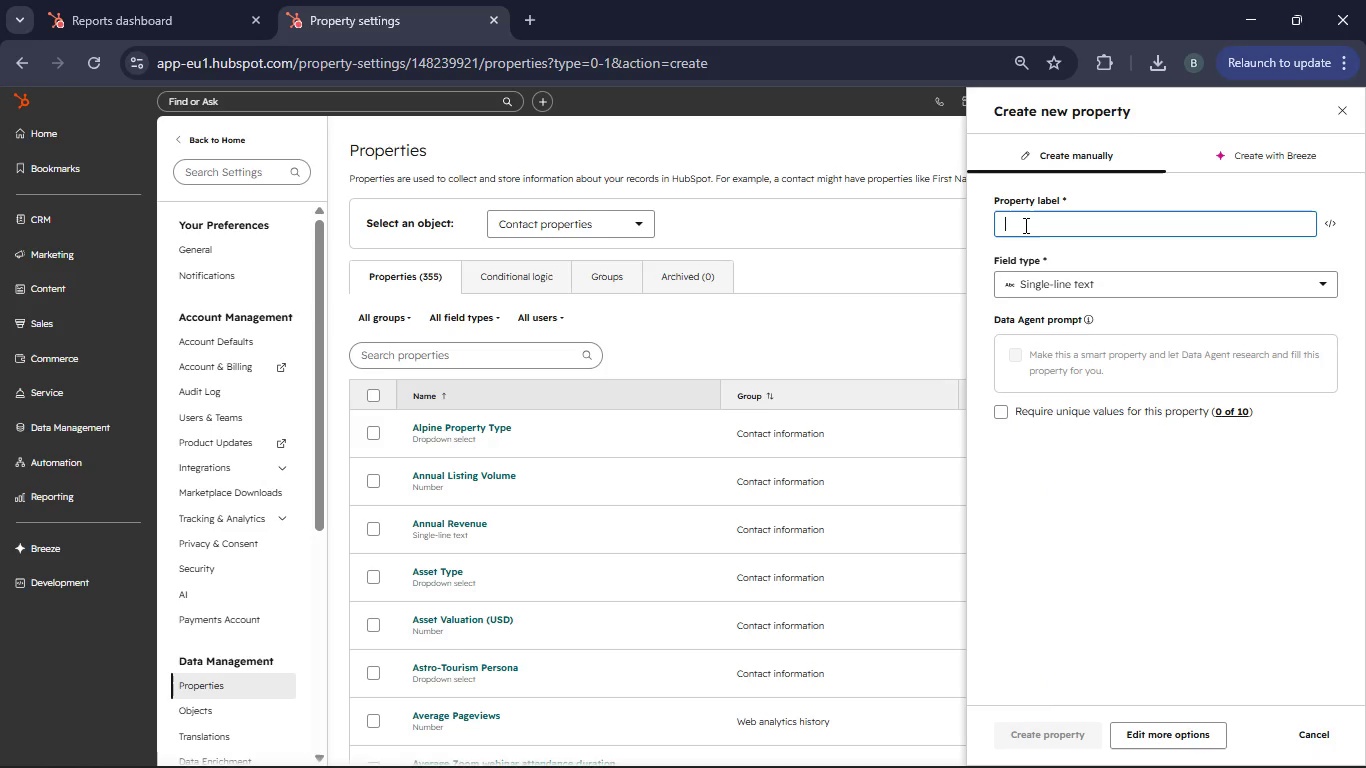 
type(Contact ID)
 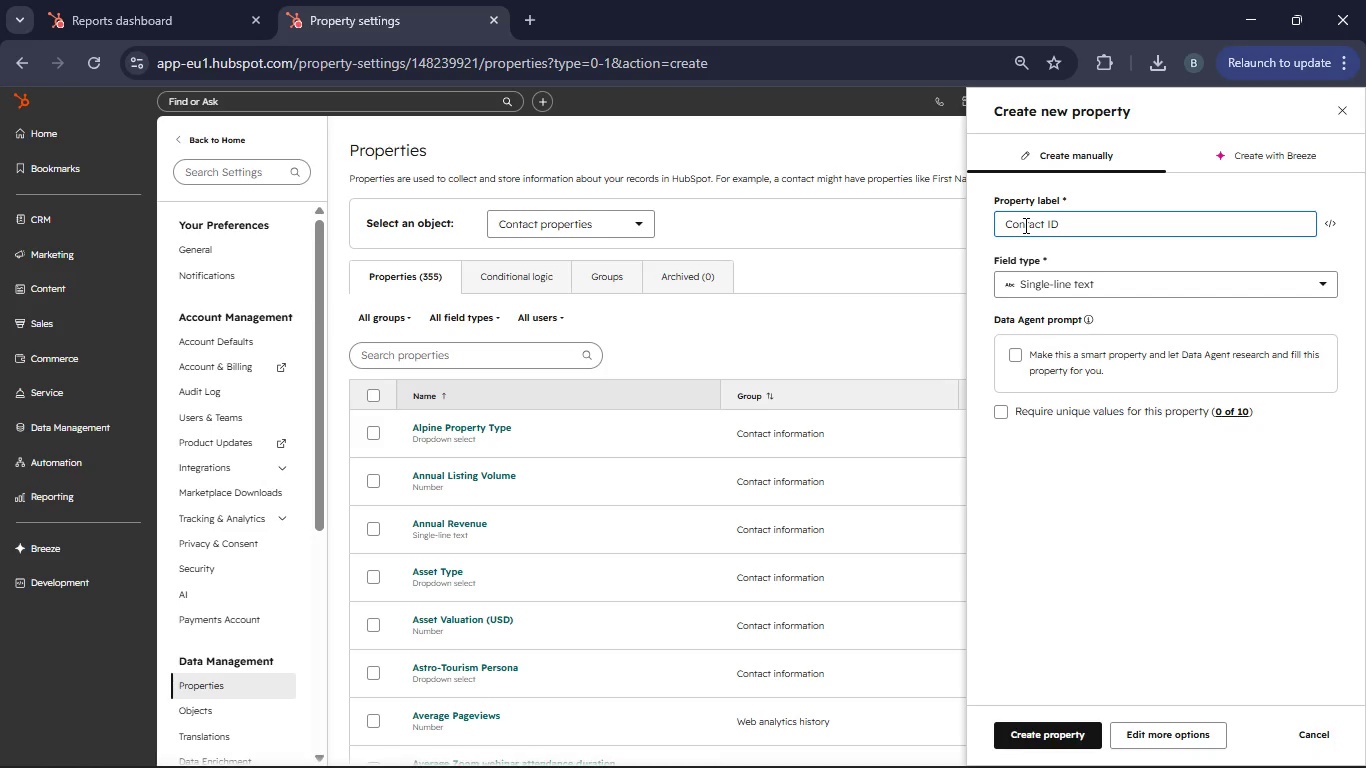 
left_click([1326, 283])
 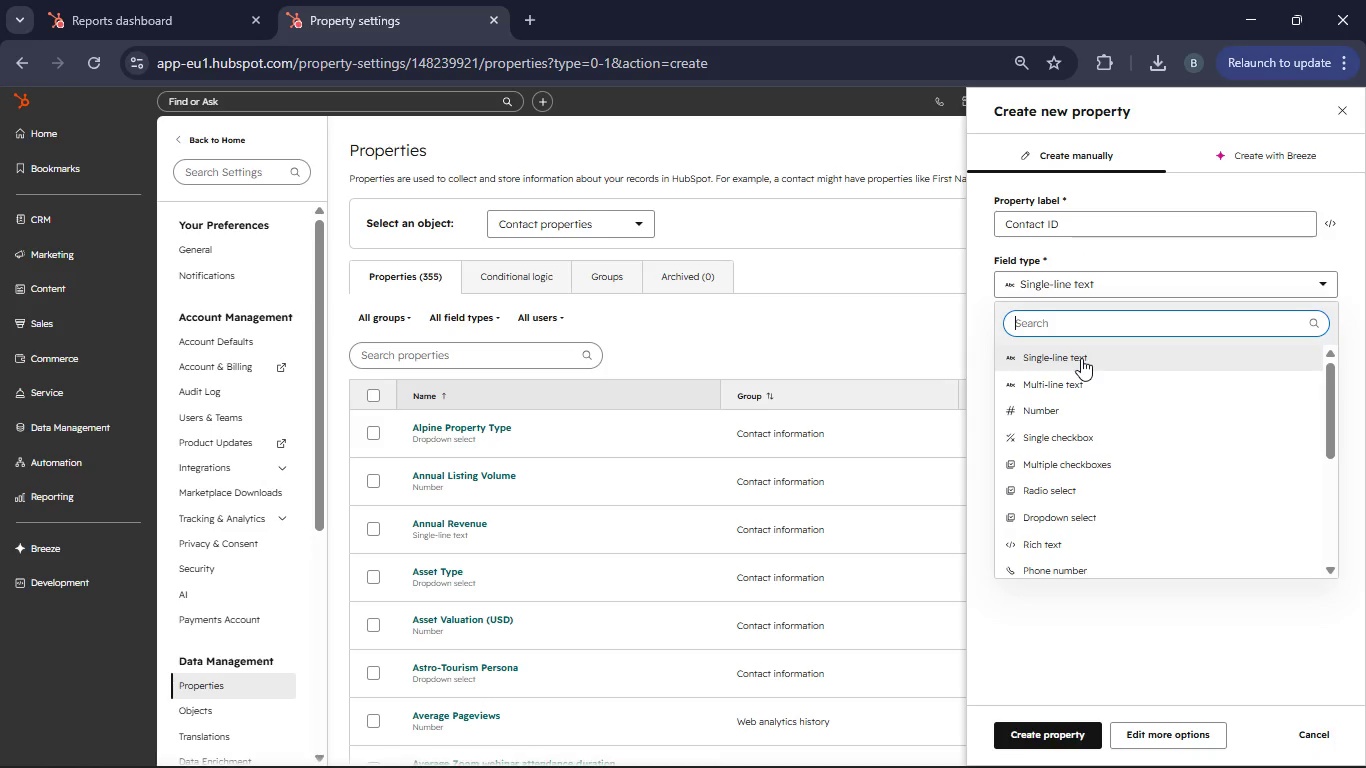 
left_click([1079, 357])
 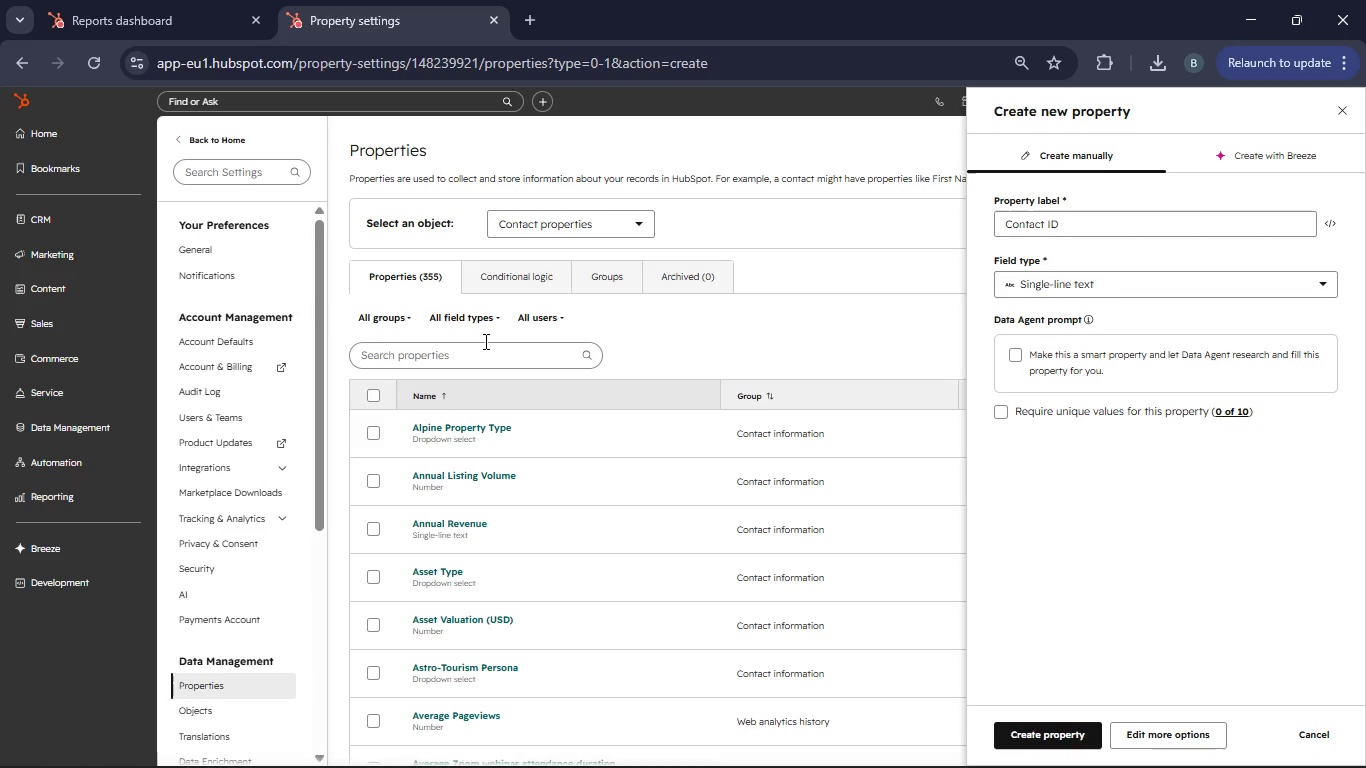 
left_click([481, 346])
 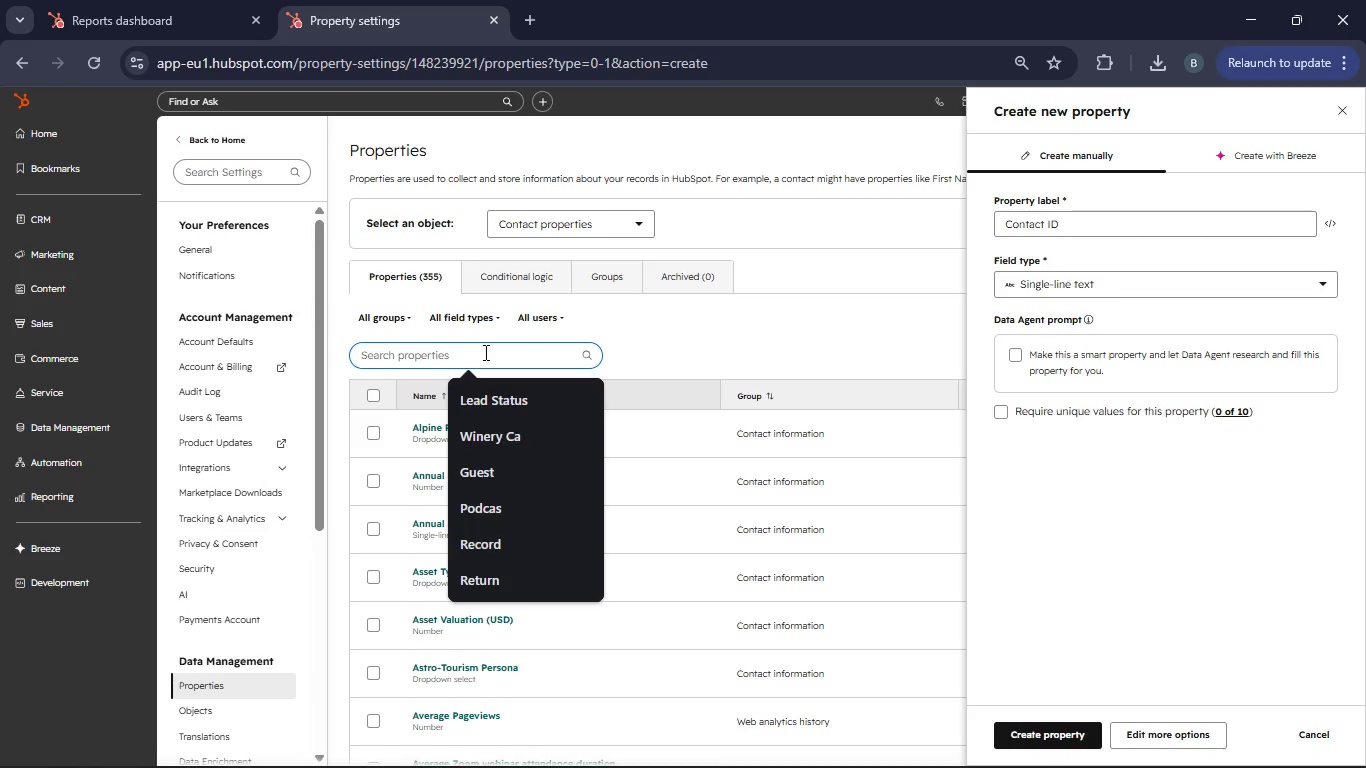 
wait(11.17)
 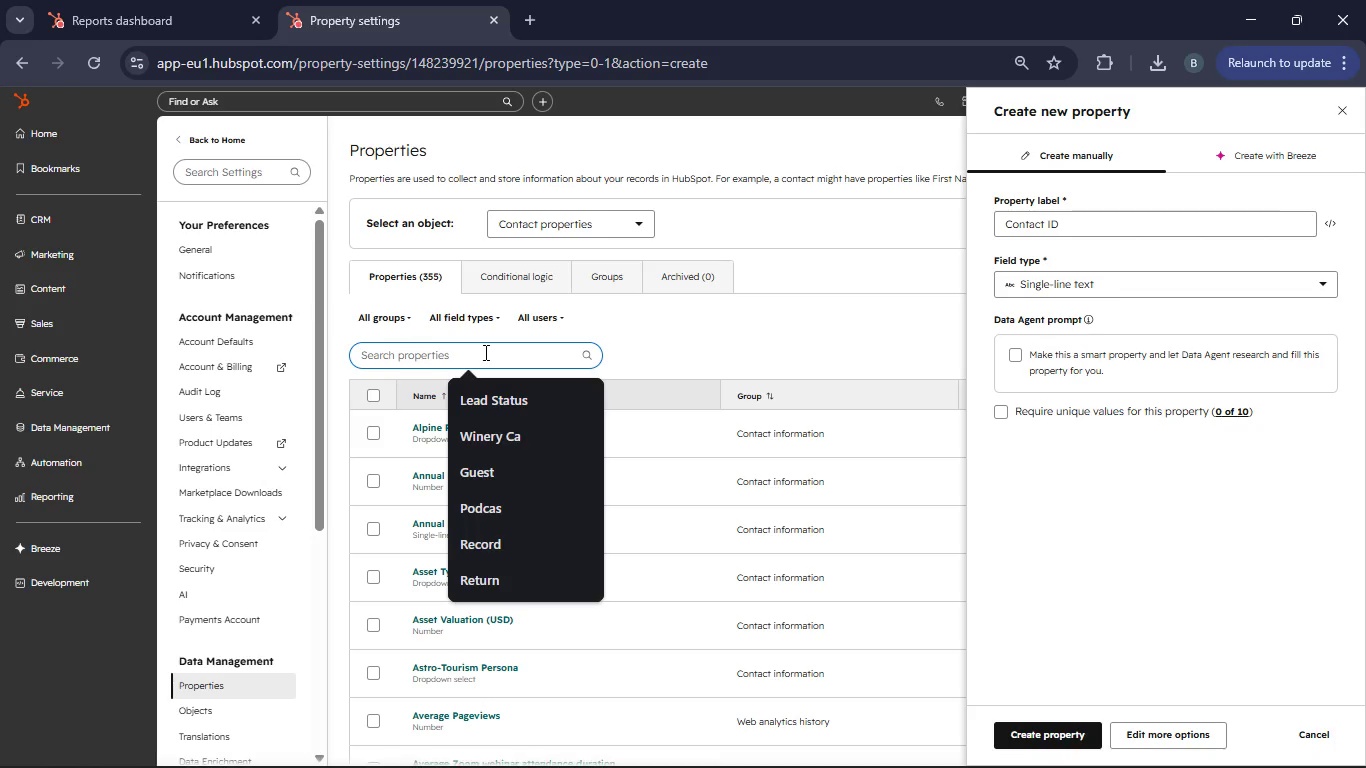 
type(Contct)
 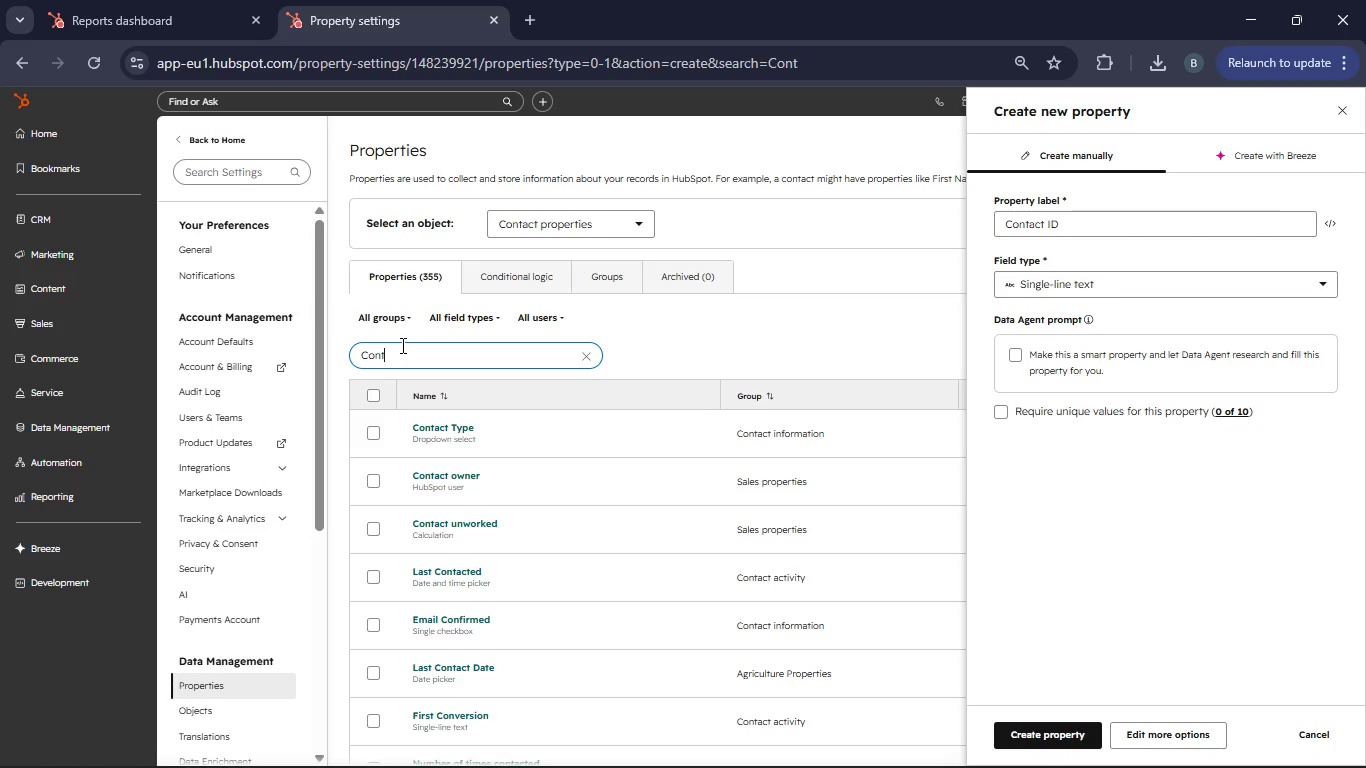 
type( ID)
 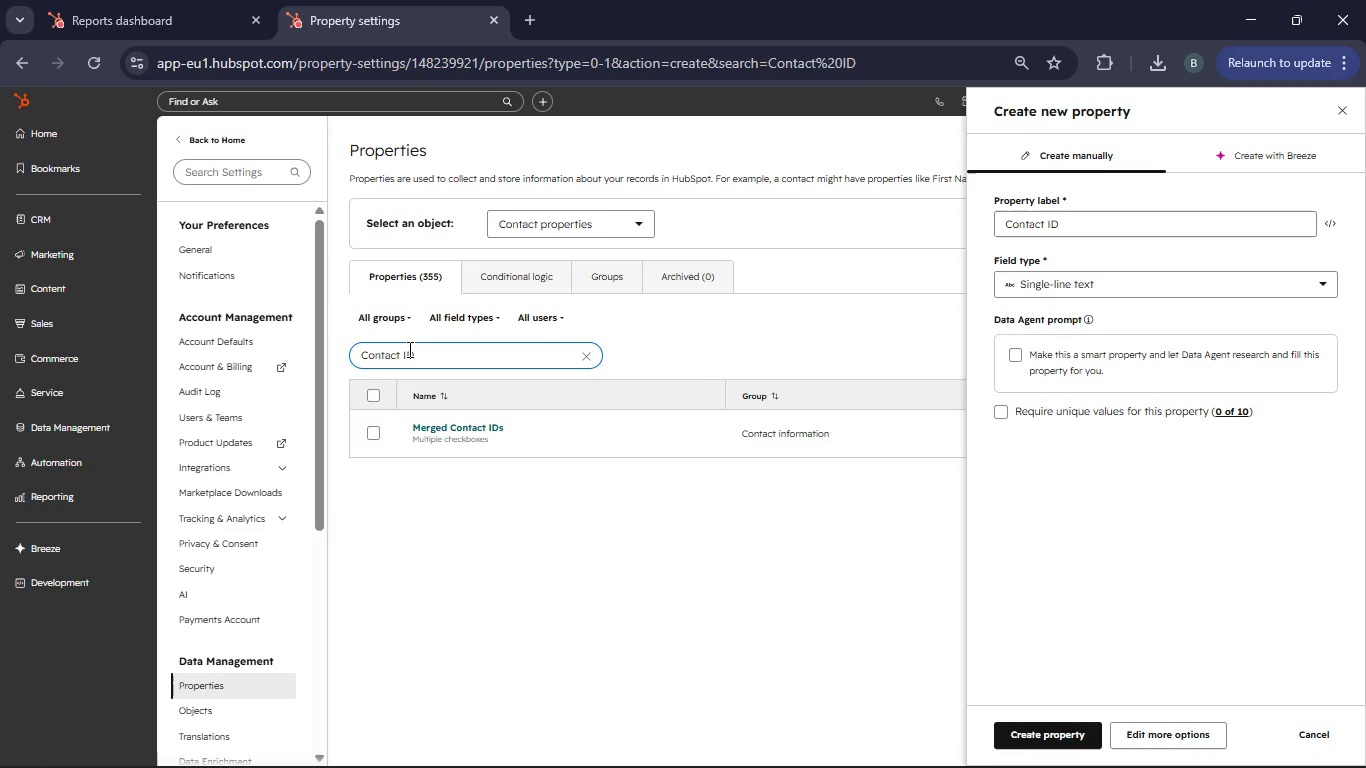 
wait(5.55)
 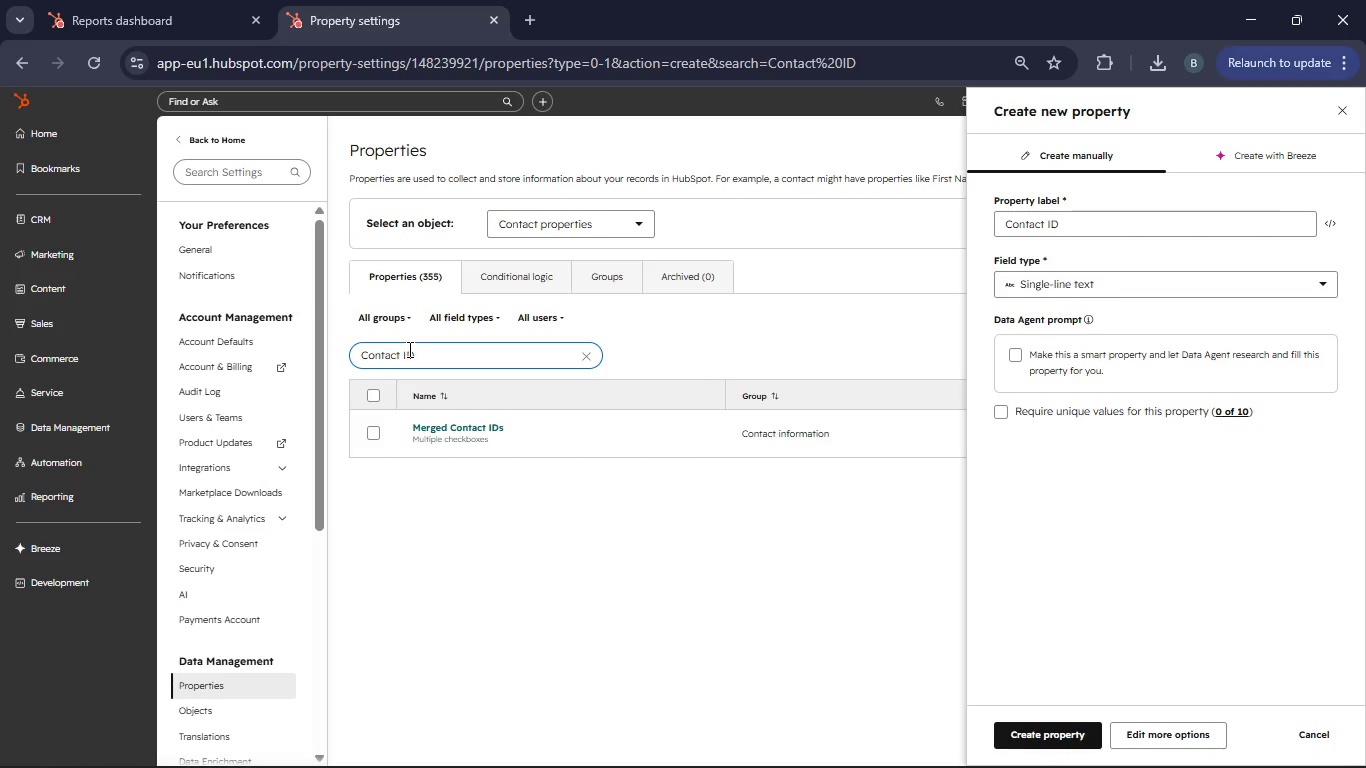 
left_click([1072, 523])
 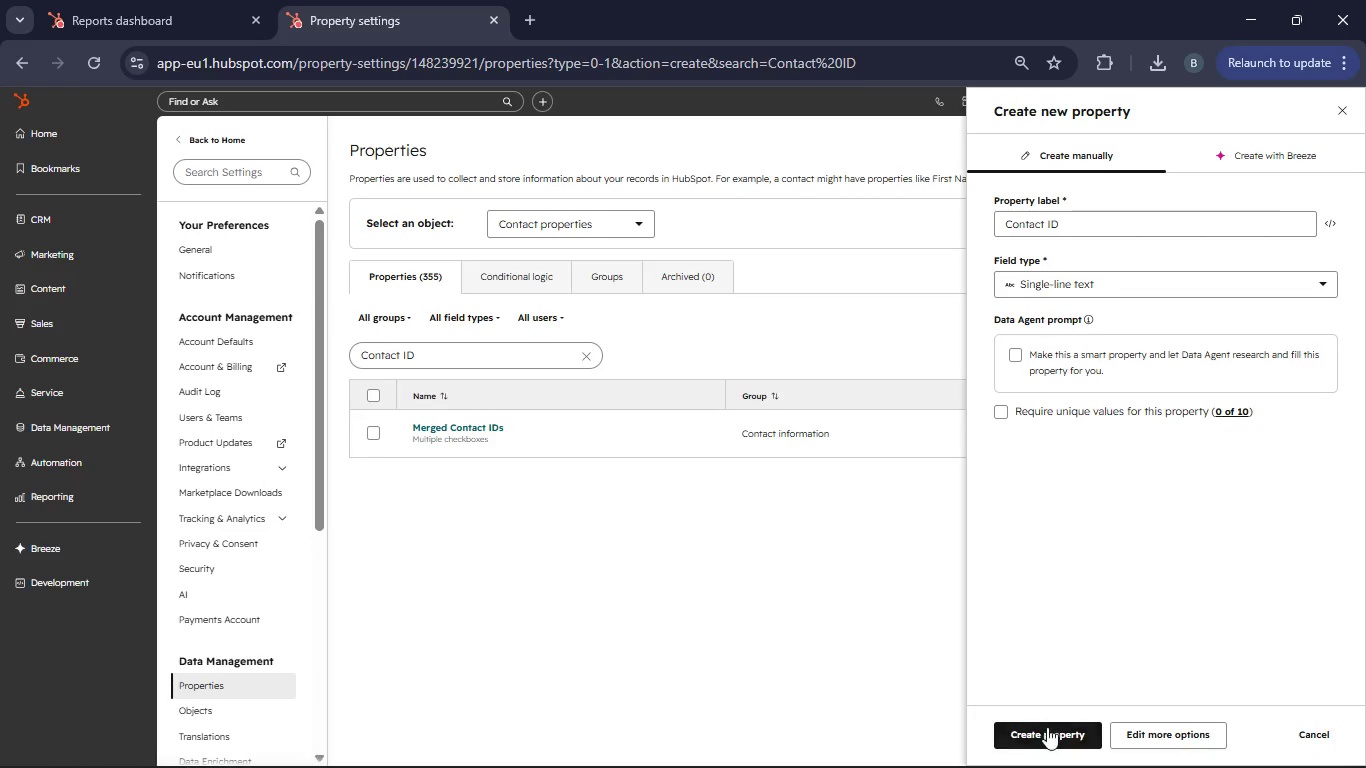 
left_click([1047, 727])
 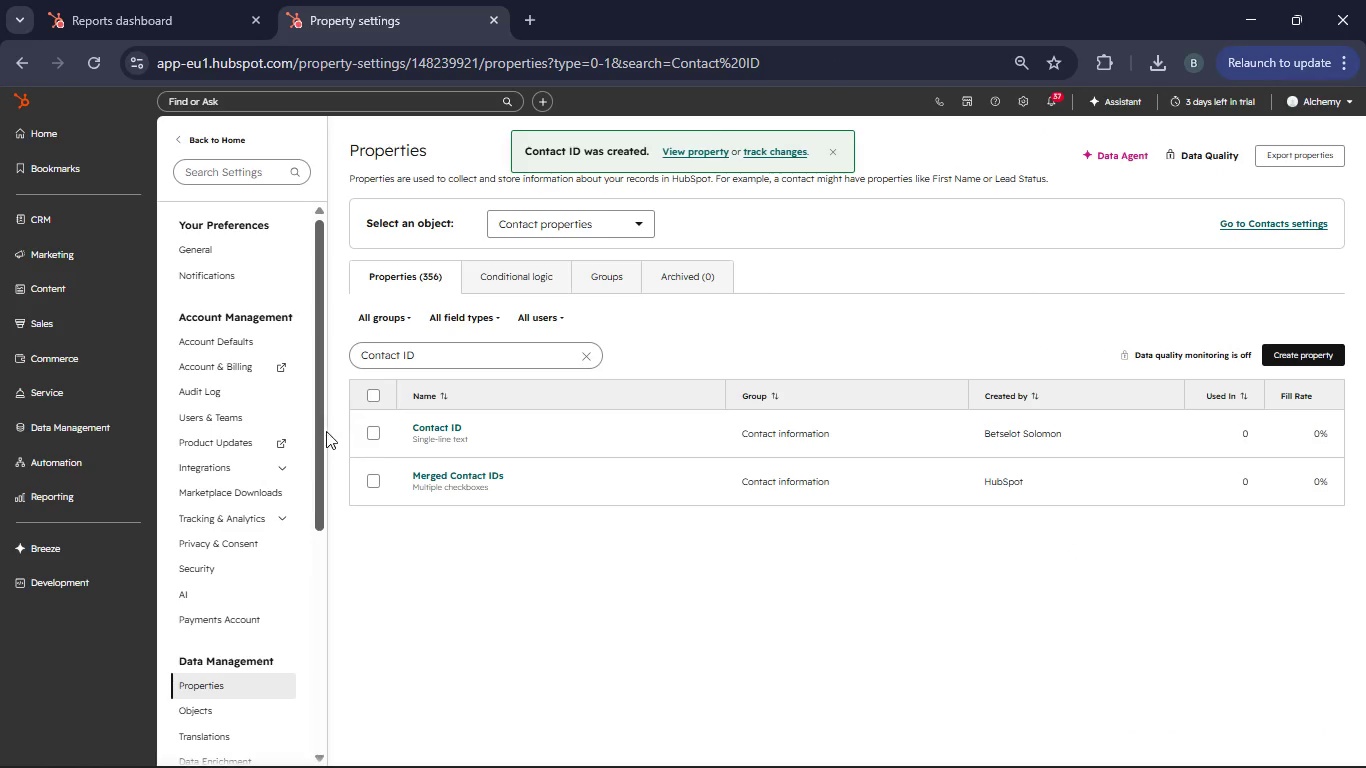 
left_click([376, 433])
 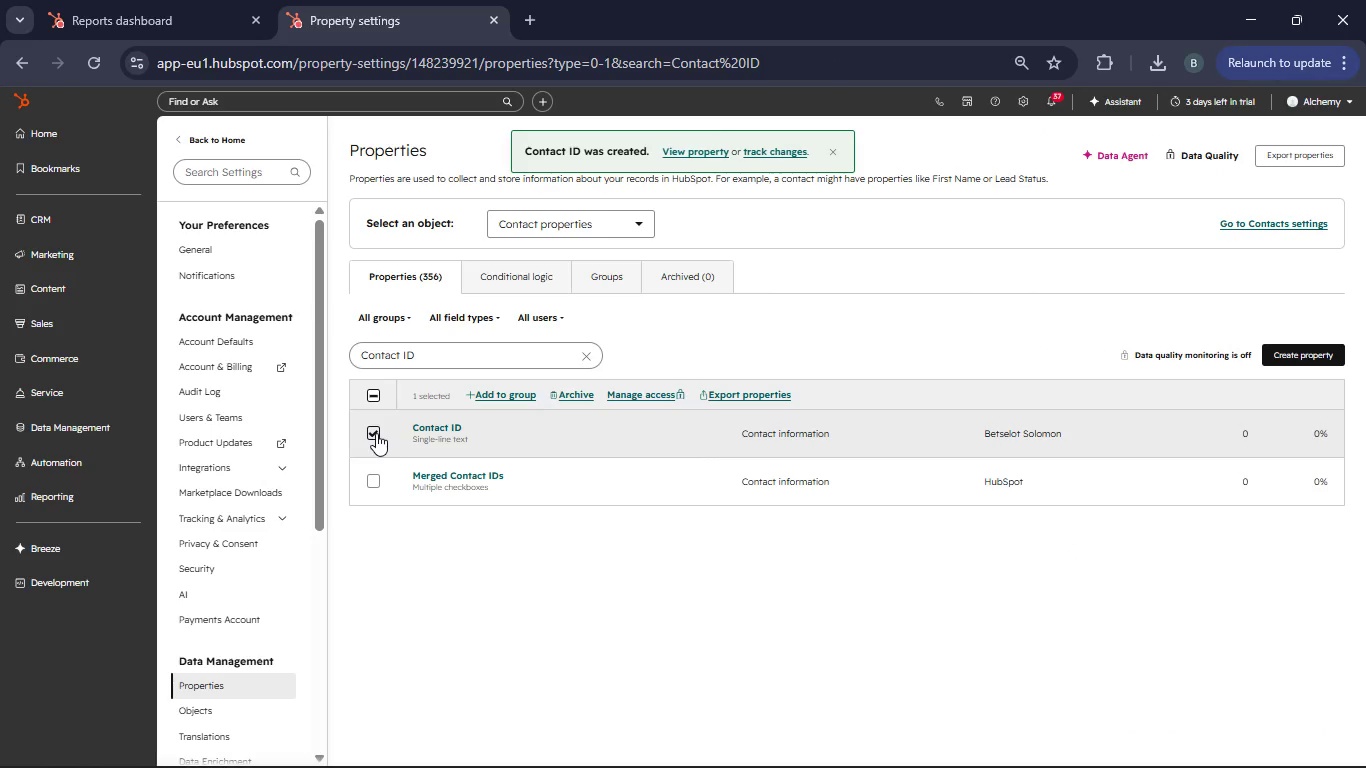 
left_click([376, 433])
 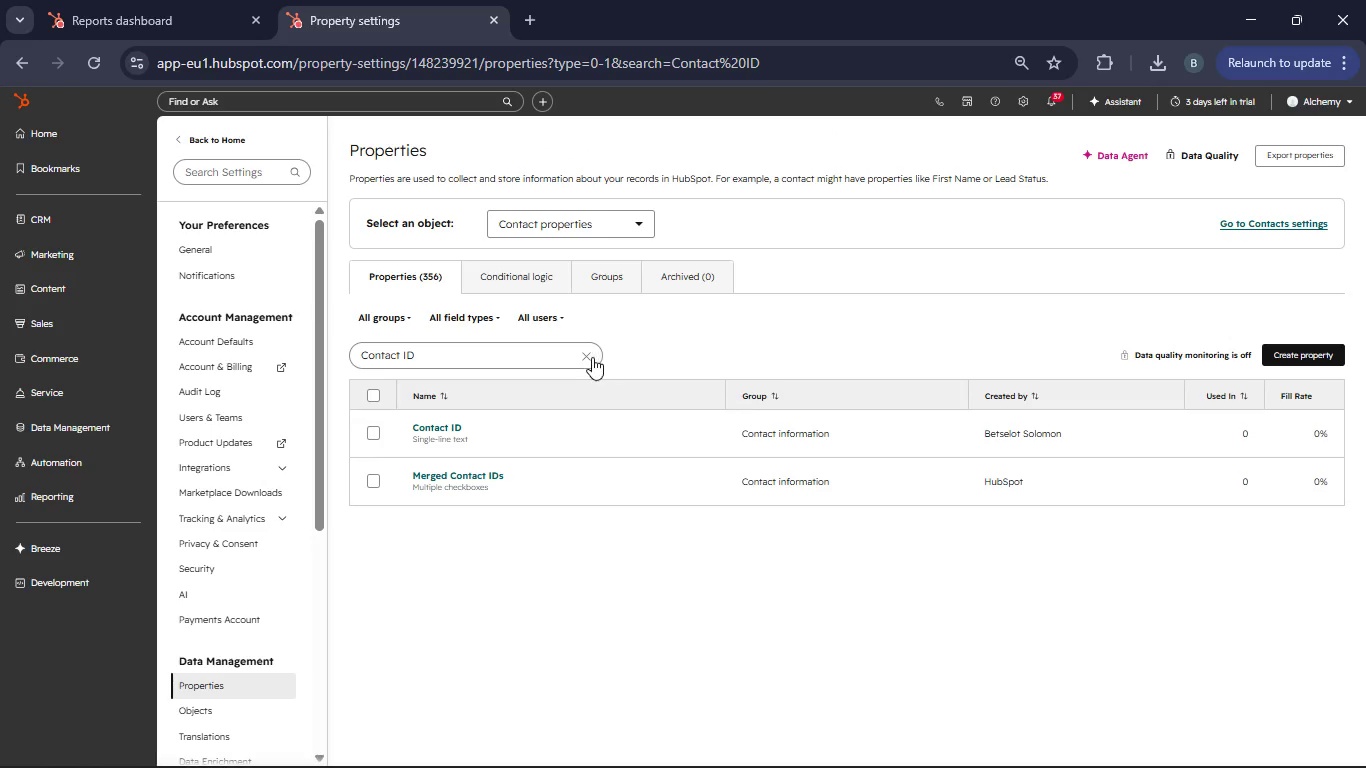 
left_click([590, 356])
 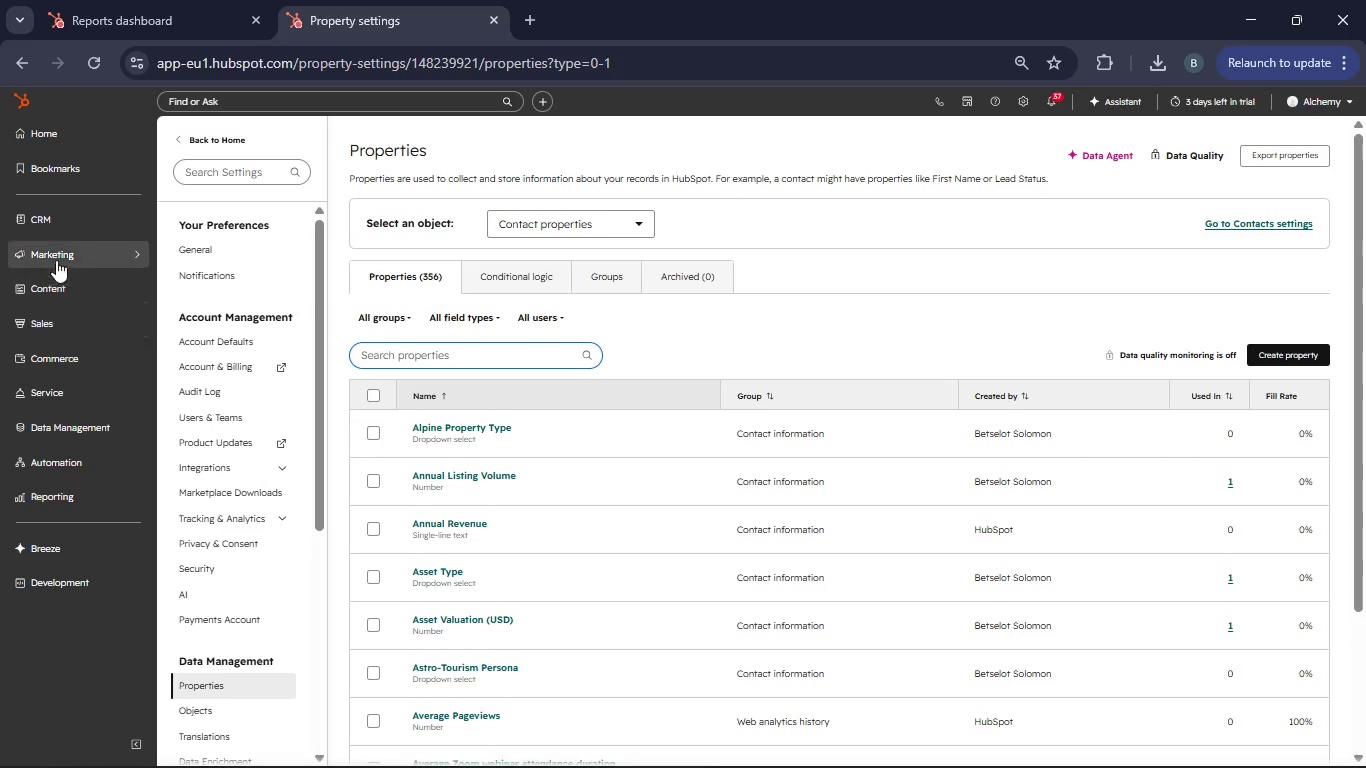 
left_click([48, 222])
 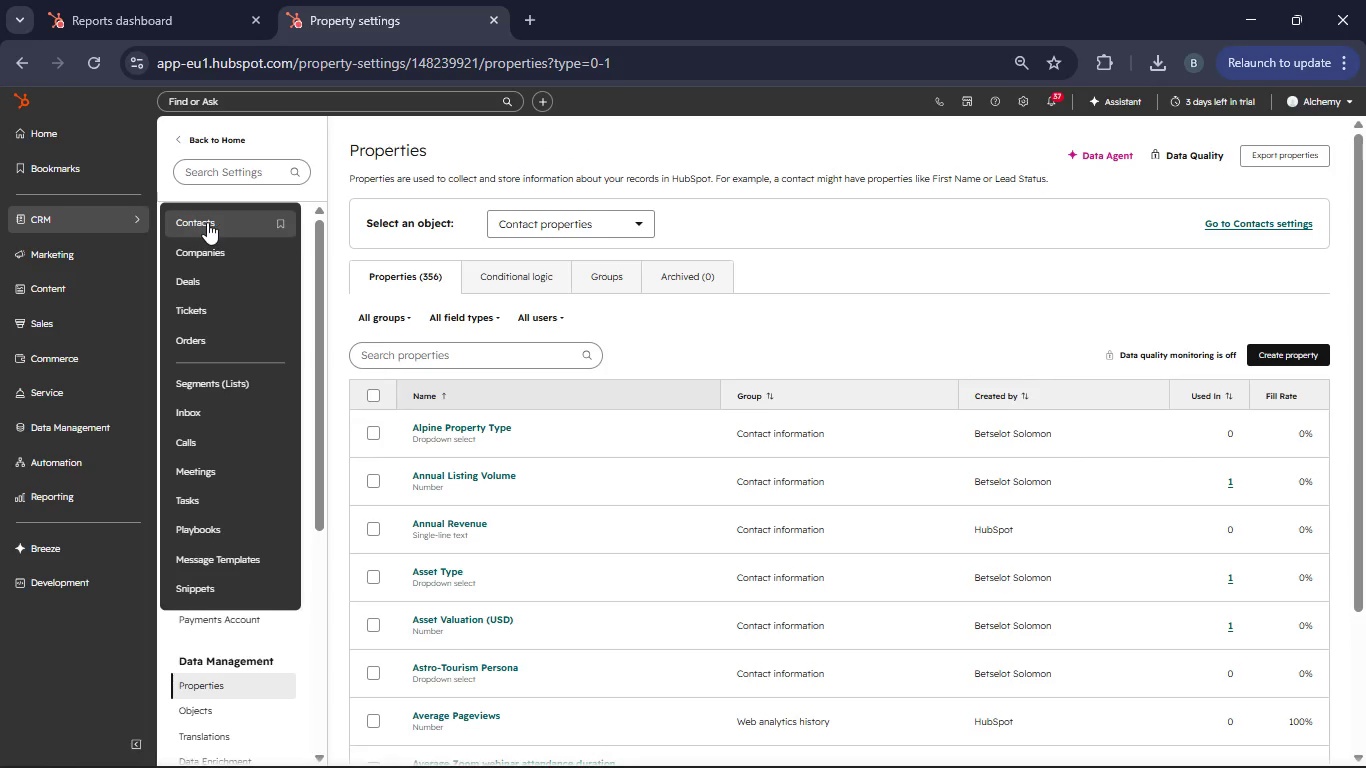 
left_click([212, 222])
 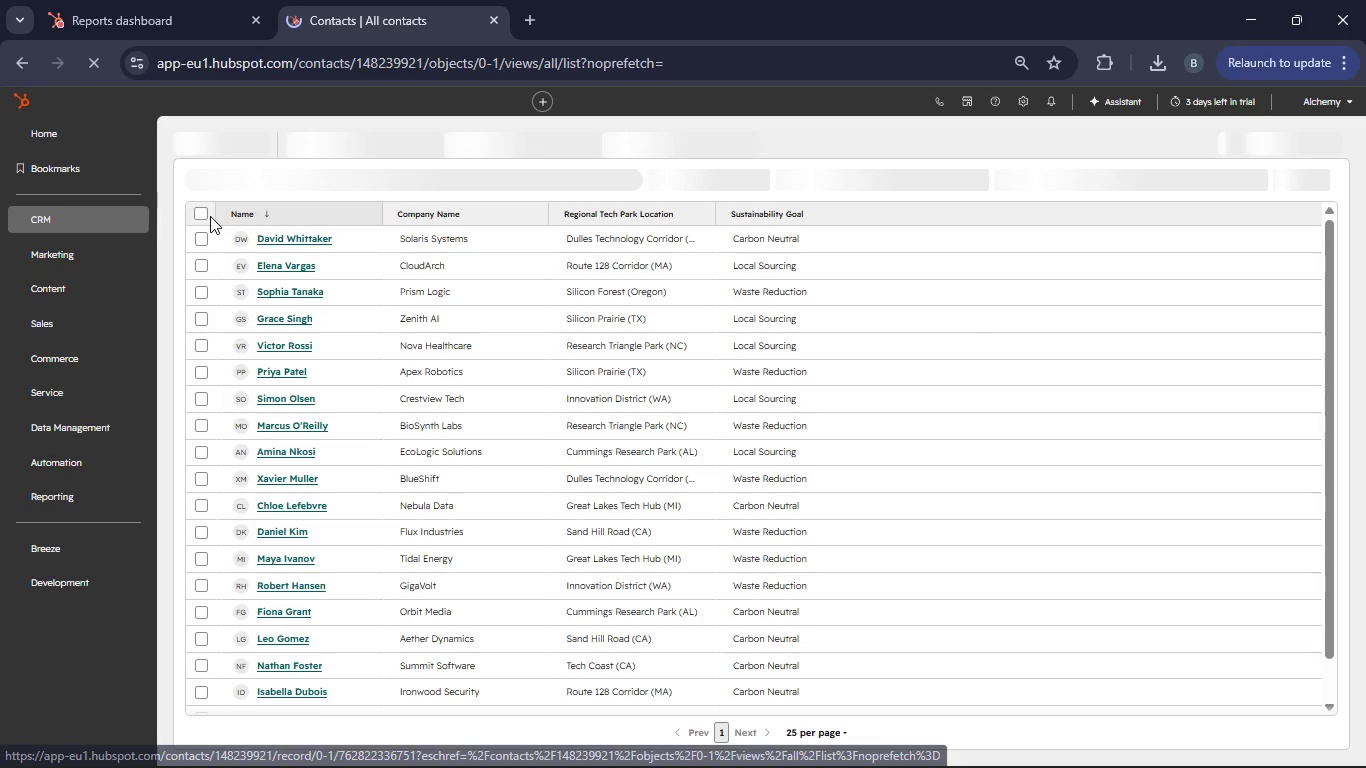 
wait(19.42)
 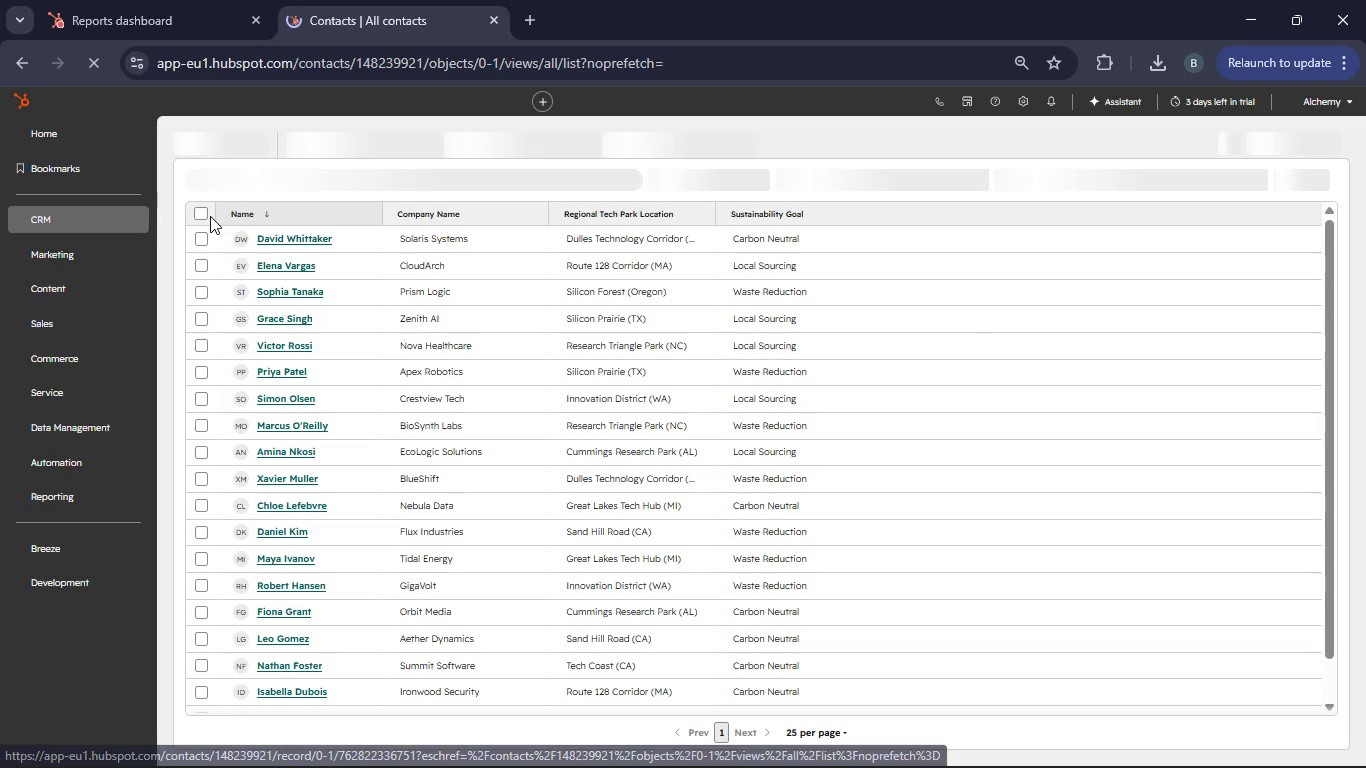 
left_click([205, 211])
 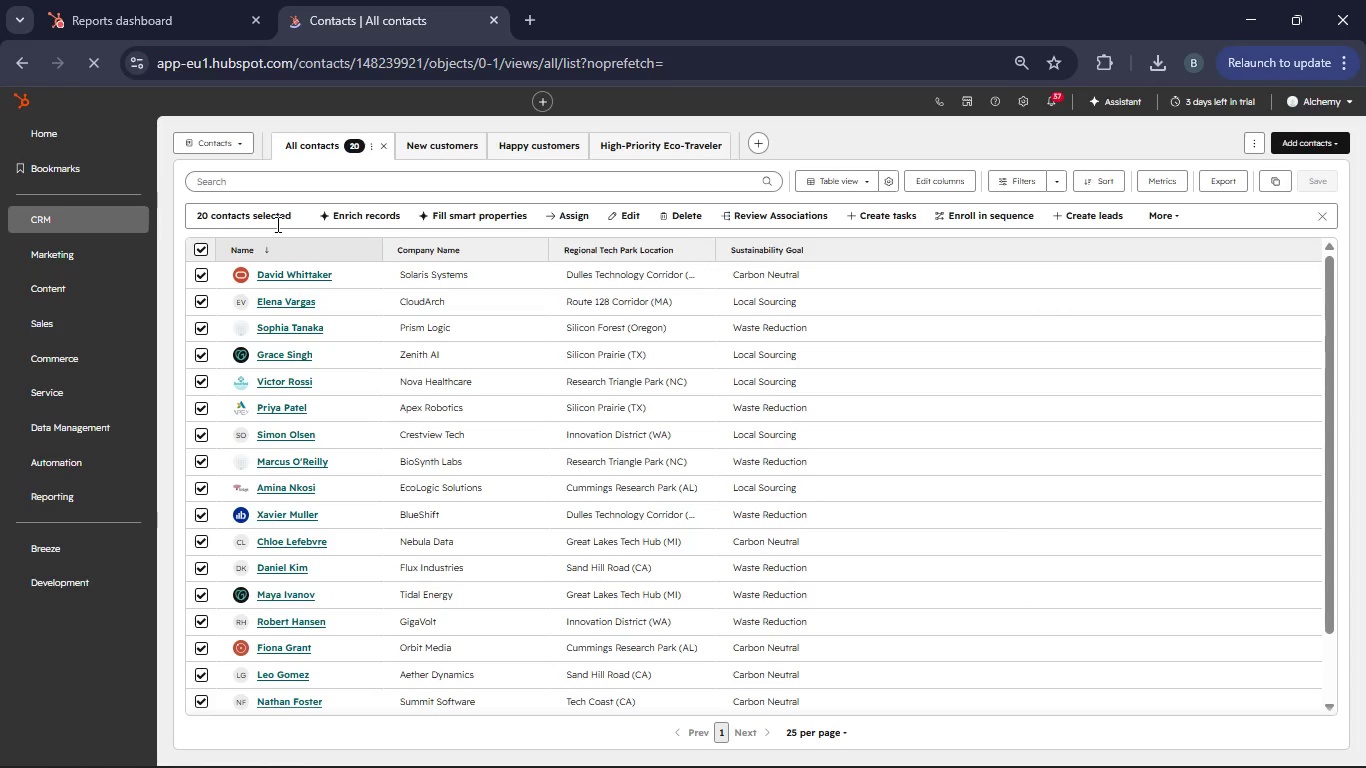 
wait(6.2)
 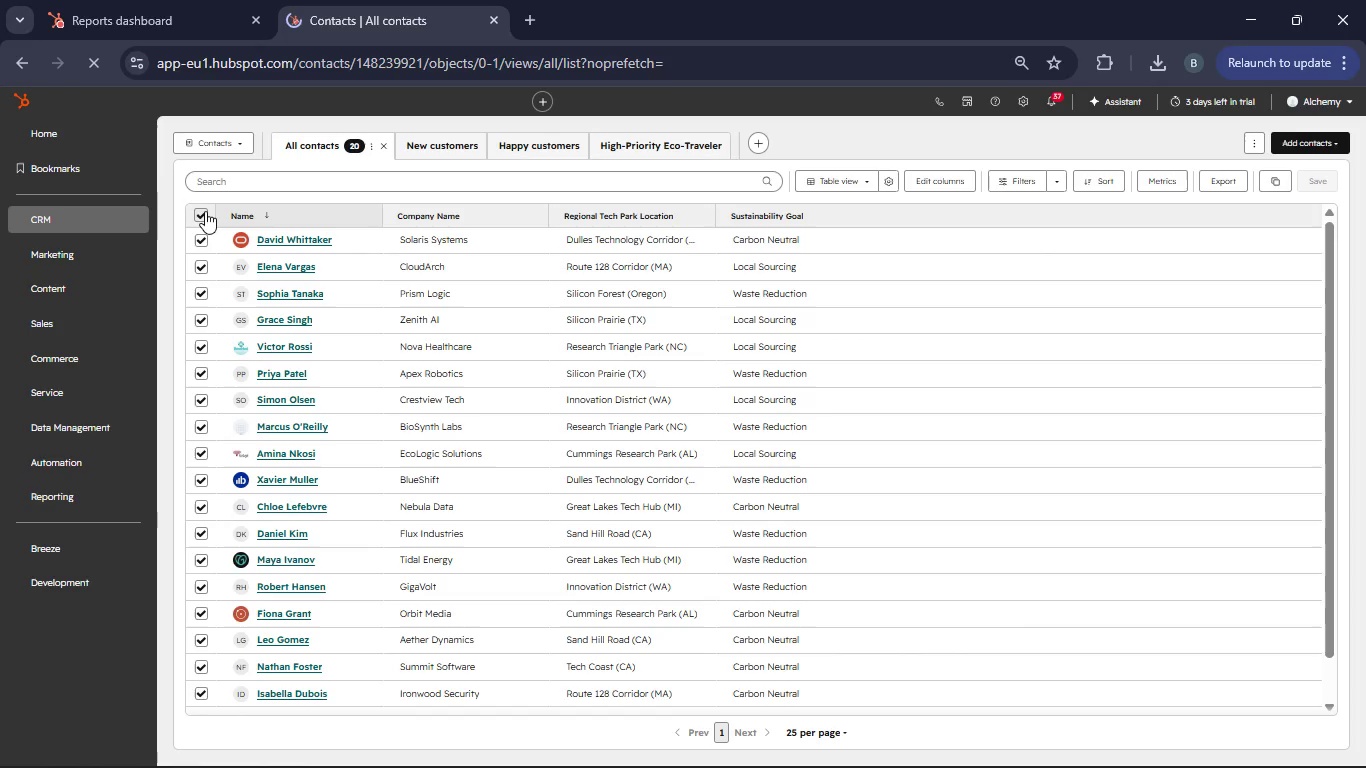 
left_click([673, 213])
 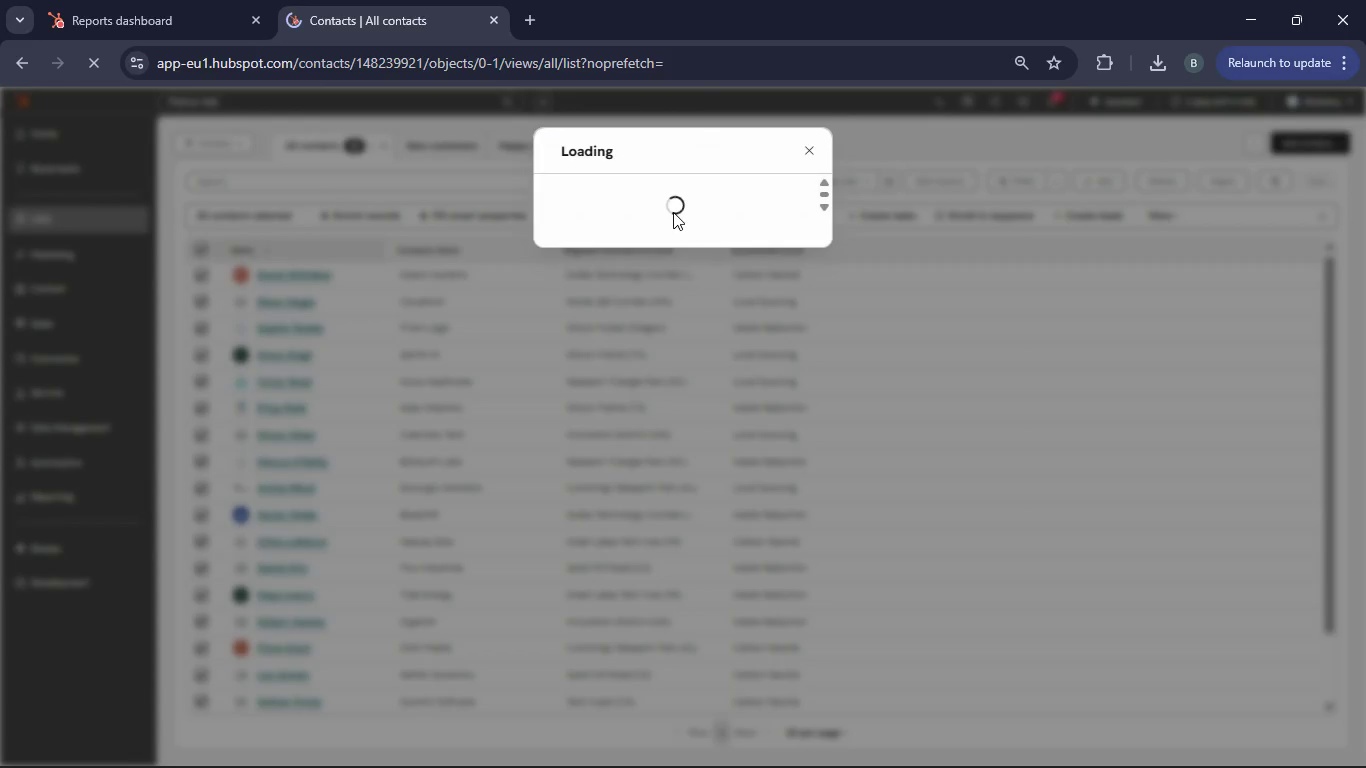 
left_click([597, 356])
 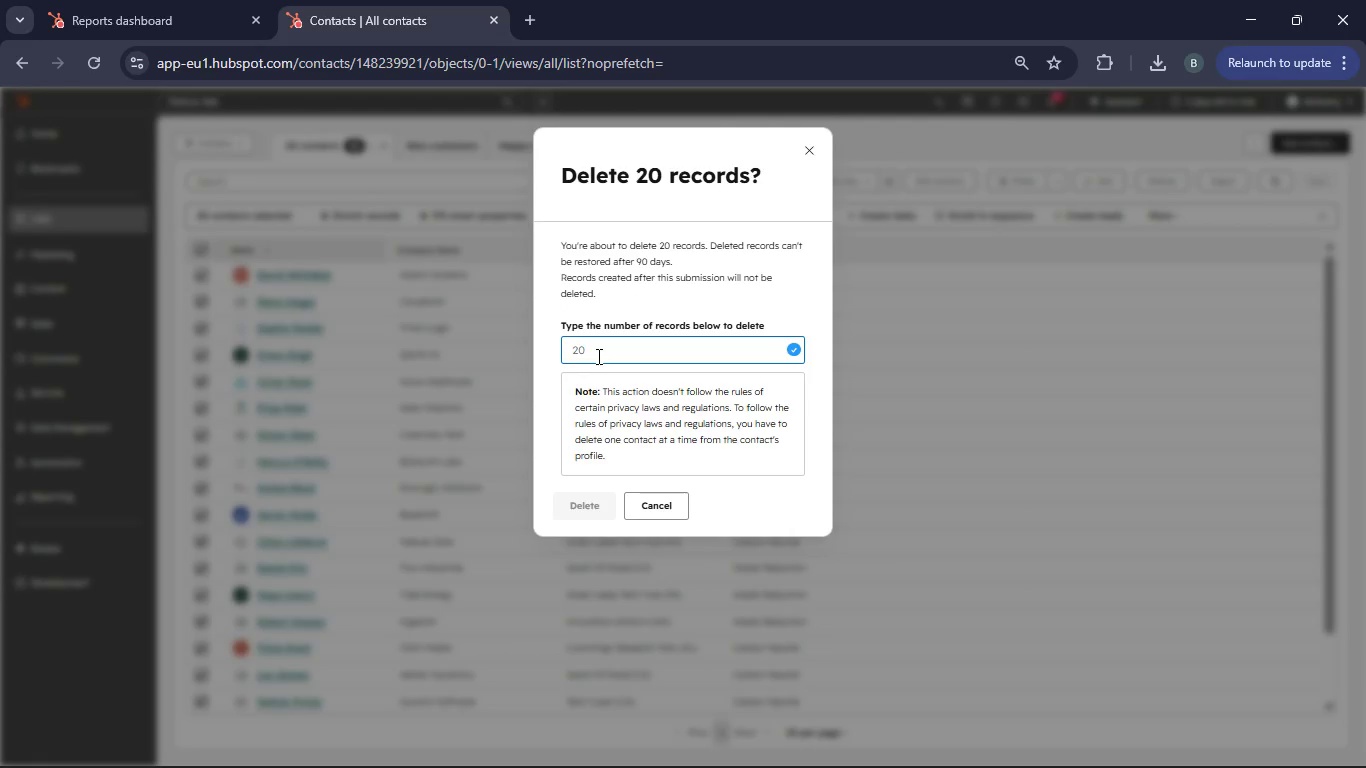 
type([NumLock]kk)
 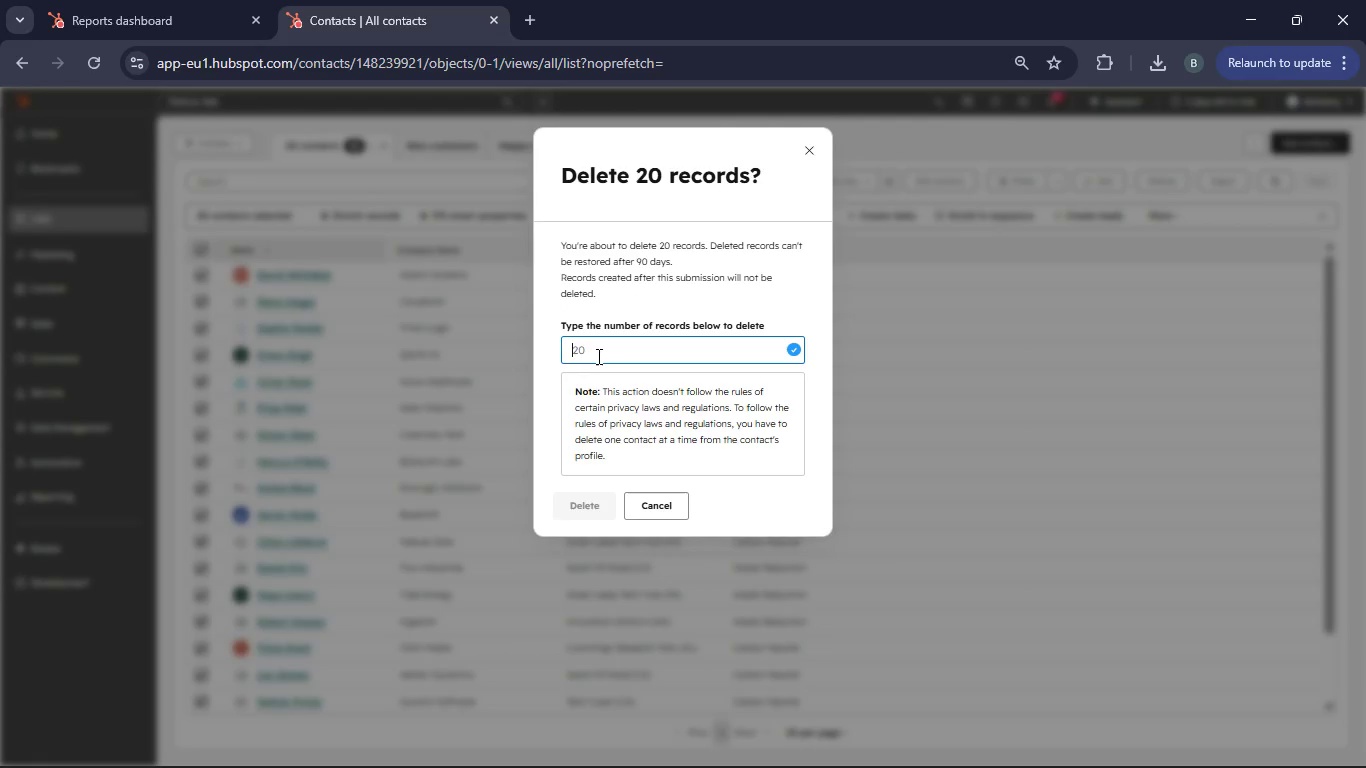 
hold_key(key=K, duration=0.45)
 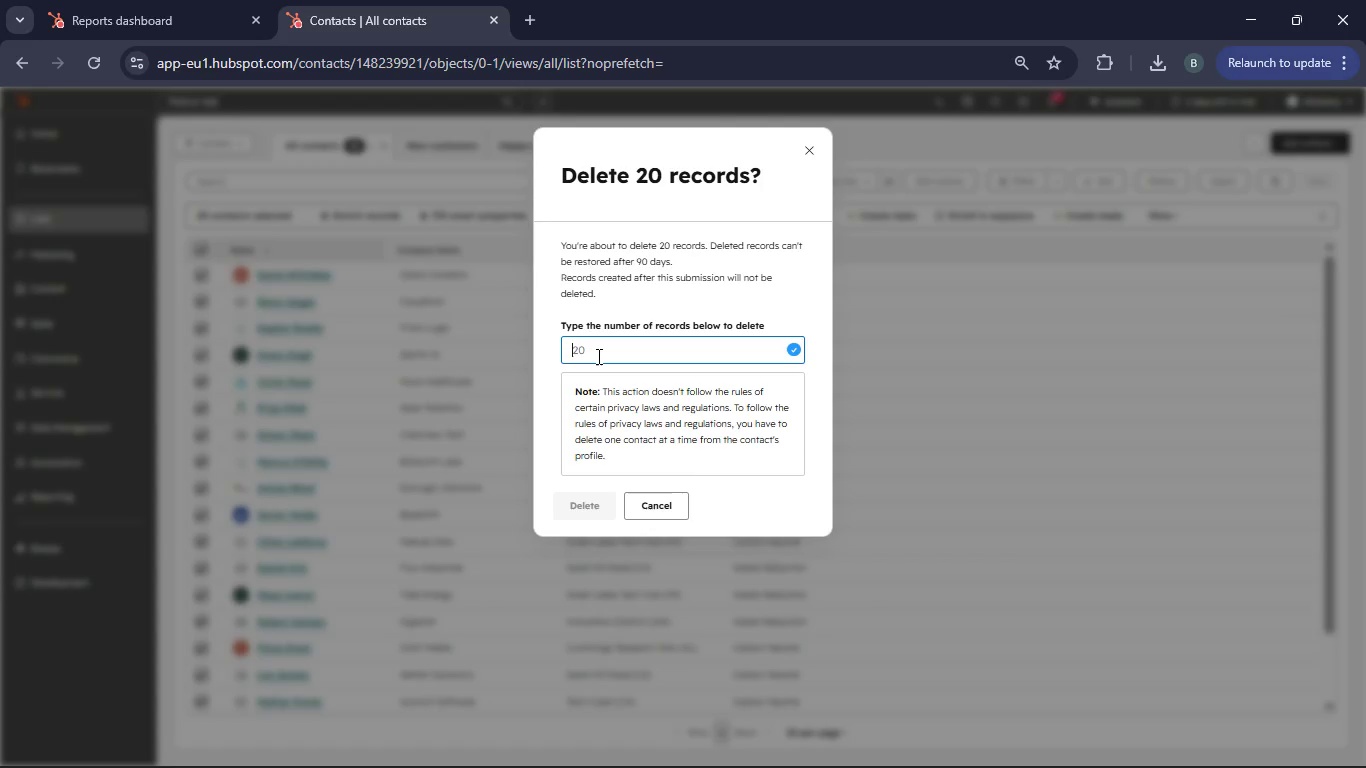 
key(NumLock)
 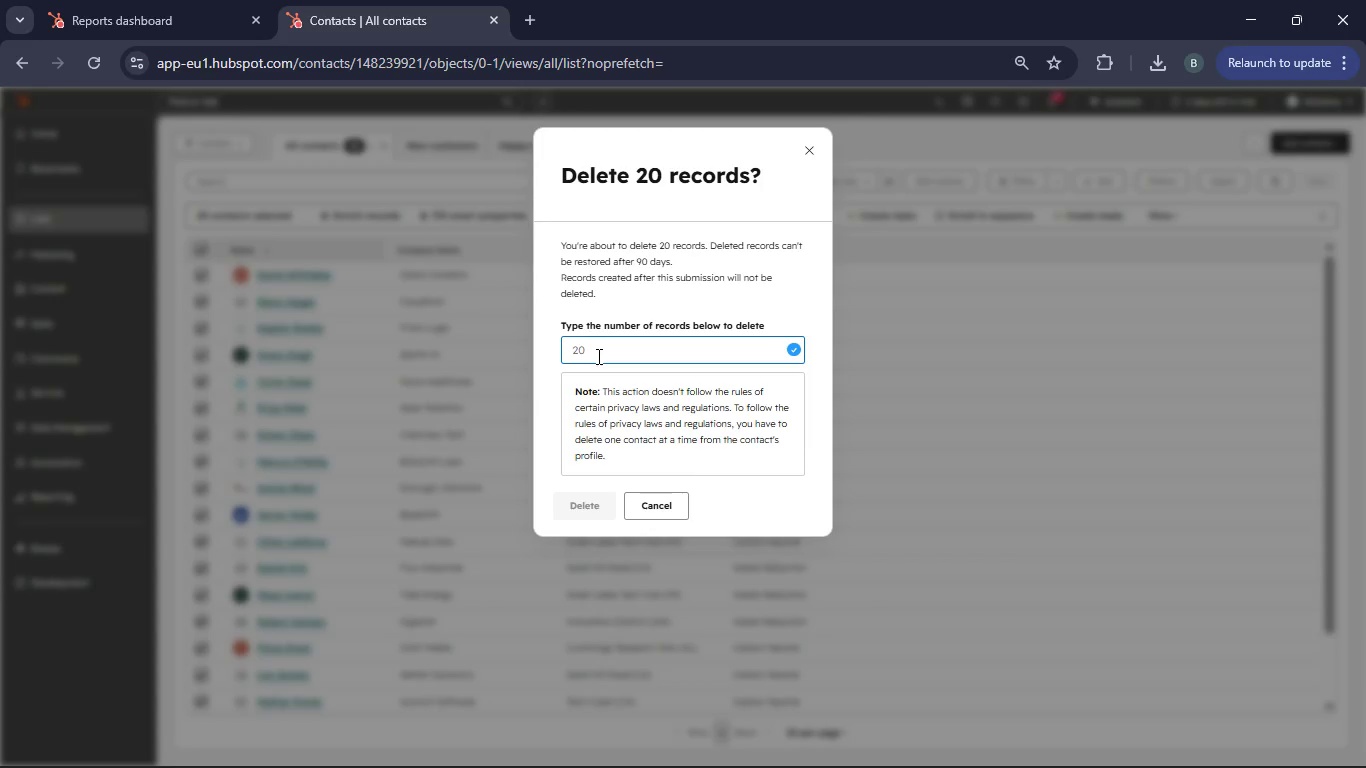 
key(NumLock)
 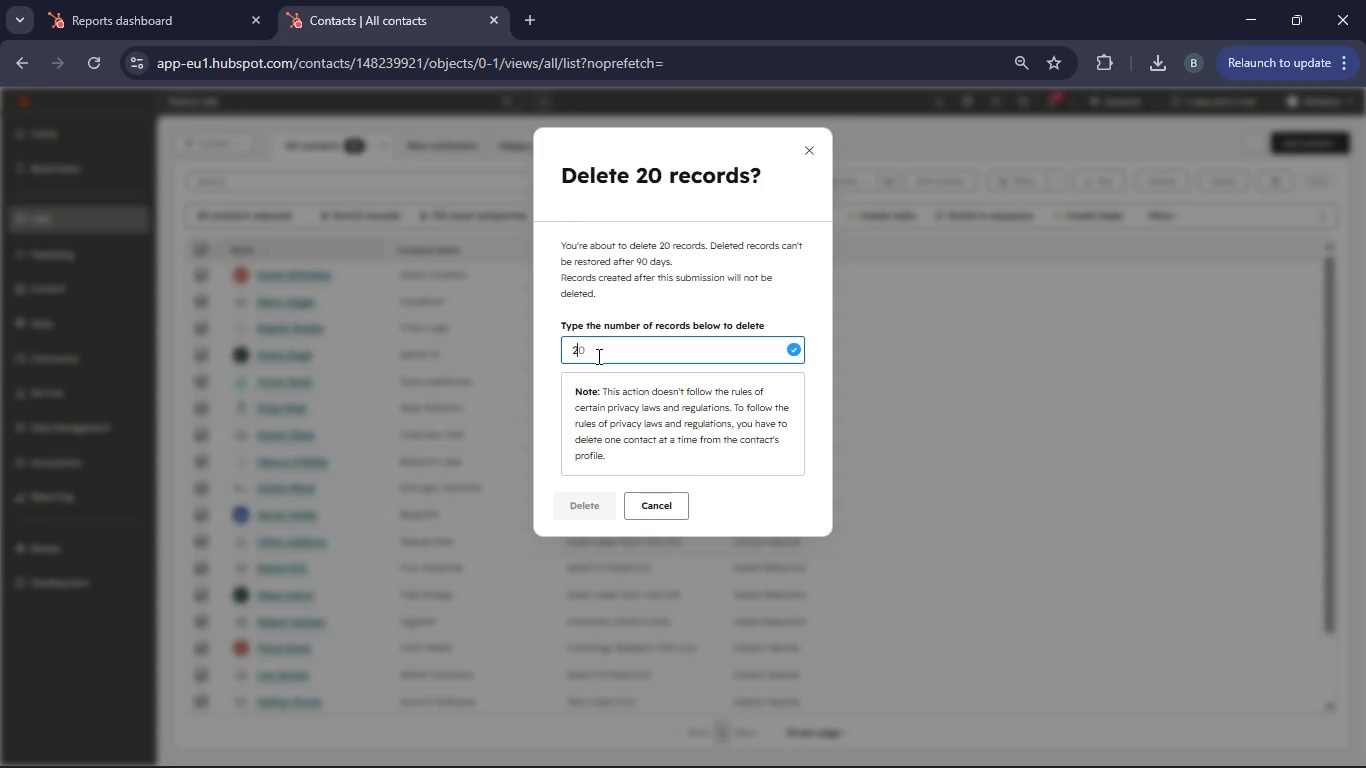 
hold_key(key=Numpad2, duration=0.31)
 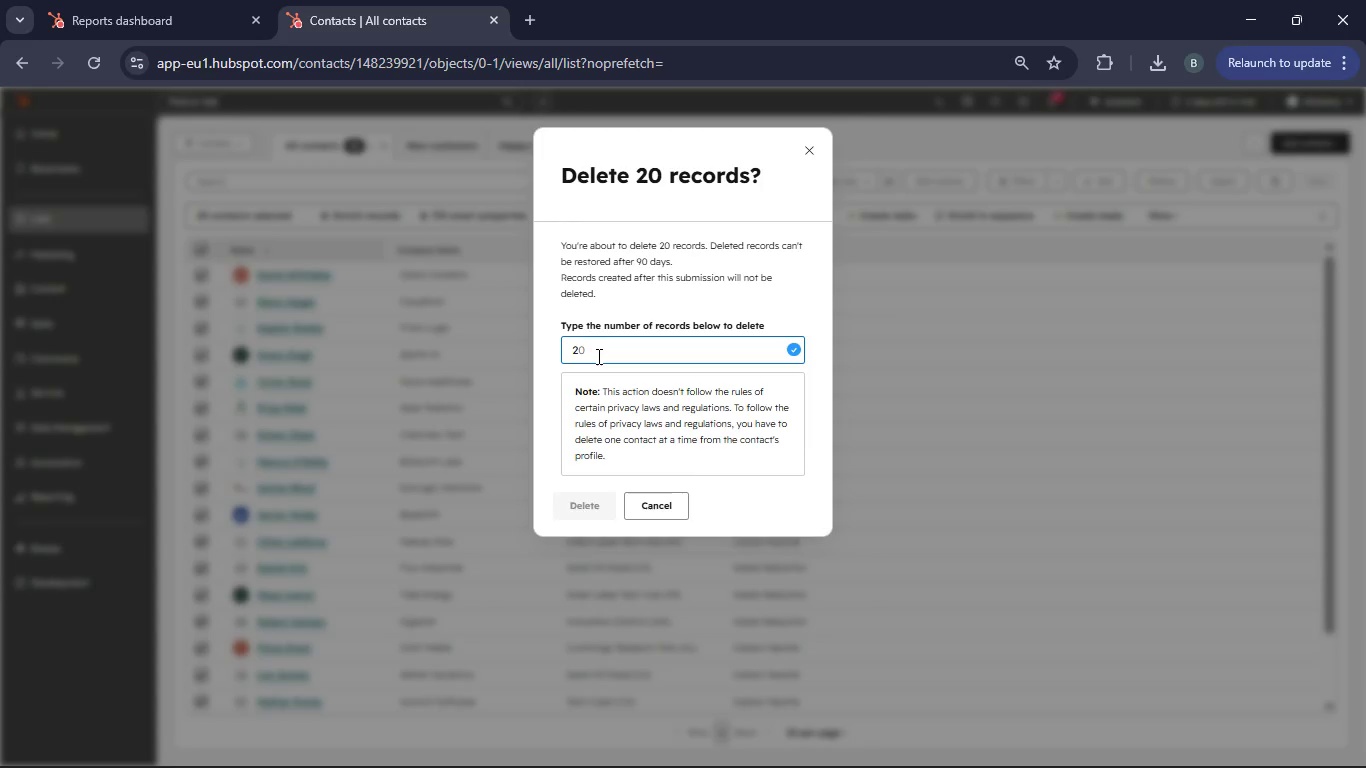 
key(Numpad0)
 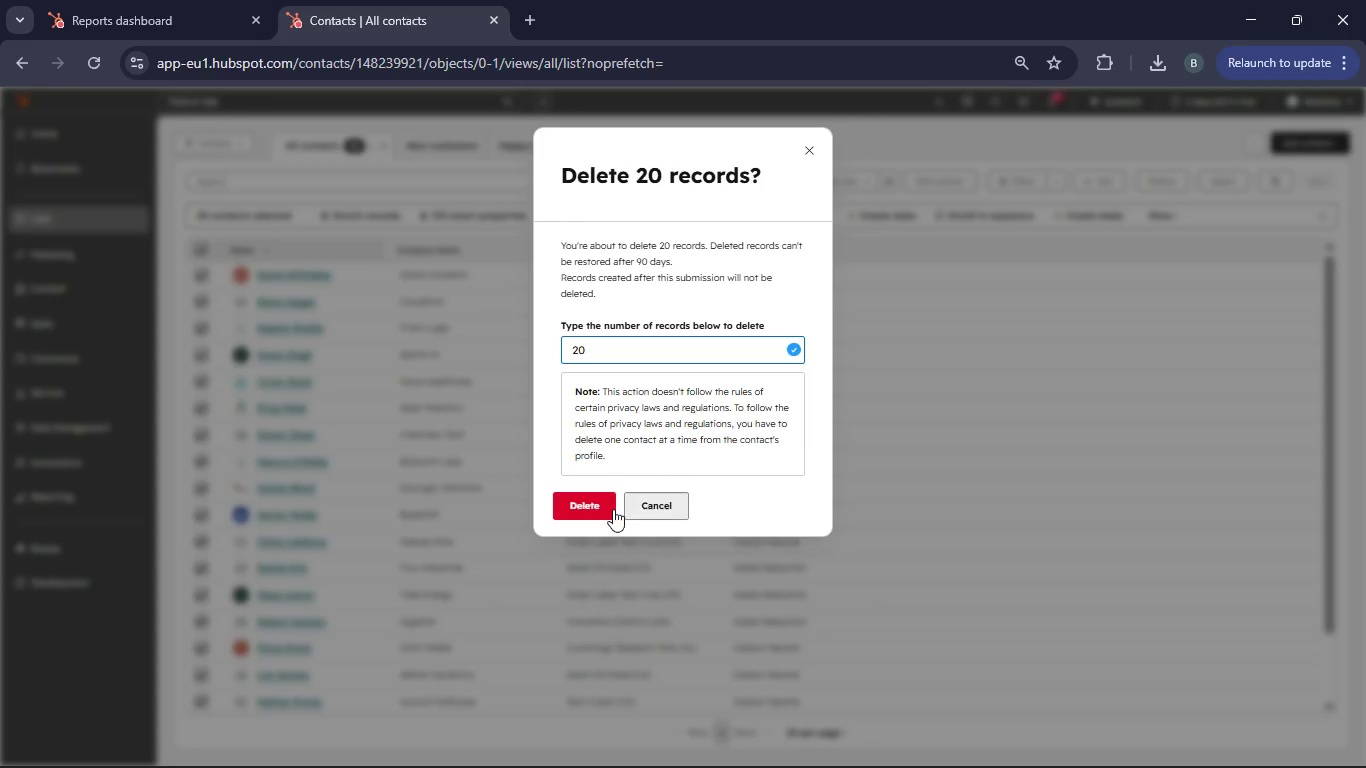 
left_click([574, 508])
 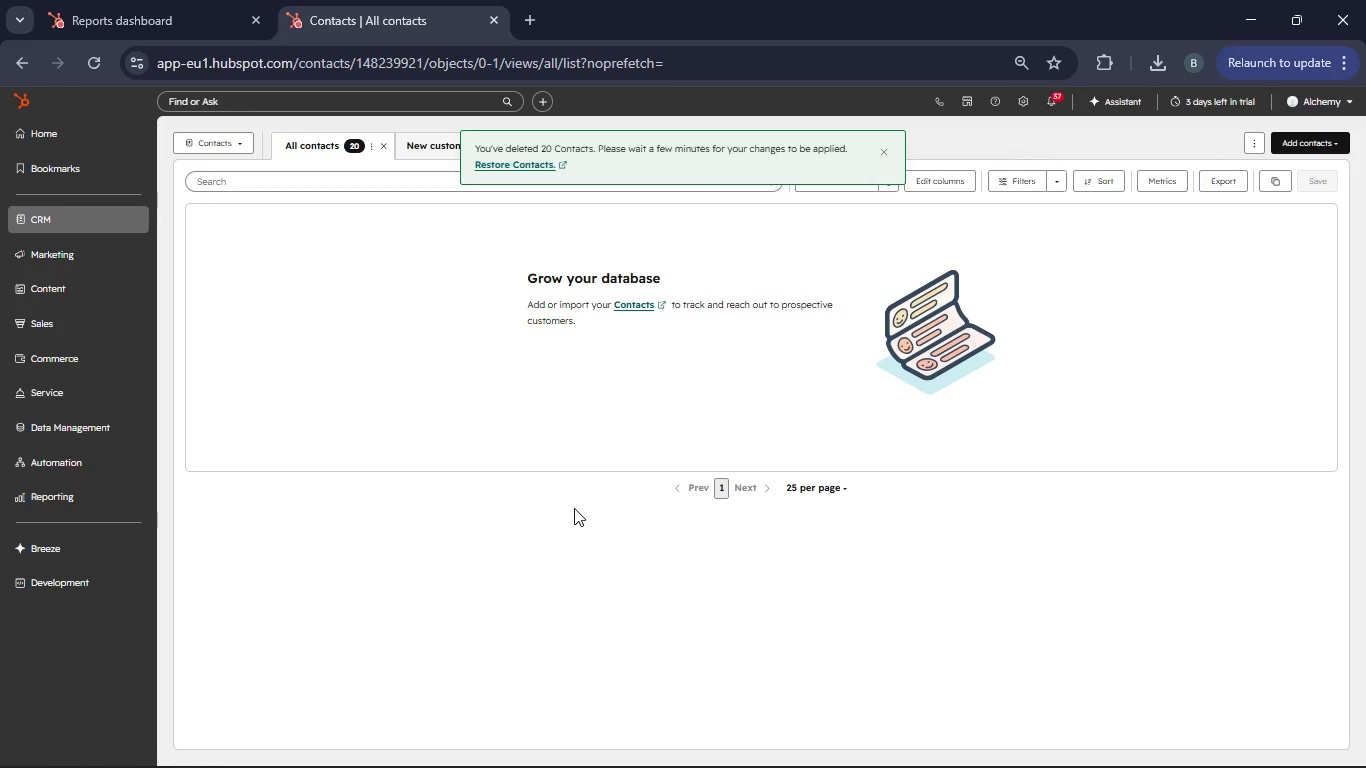 
wait(9.2)
 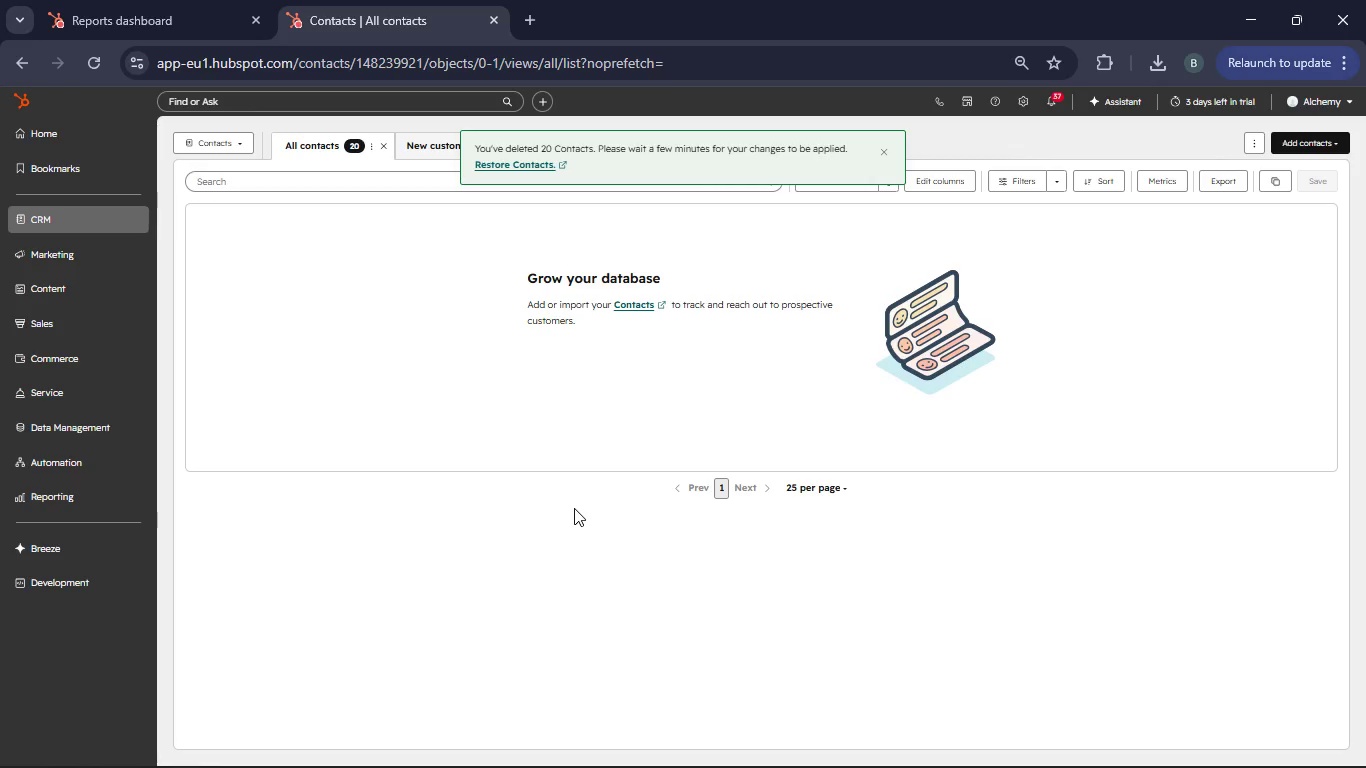 
left_click([97, 60])
 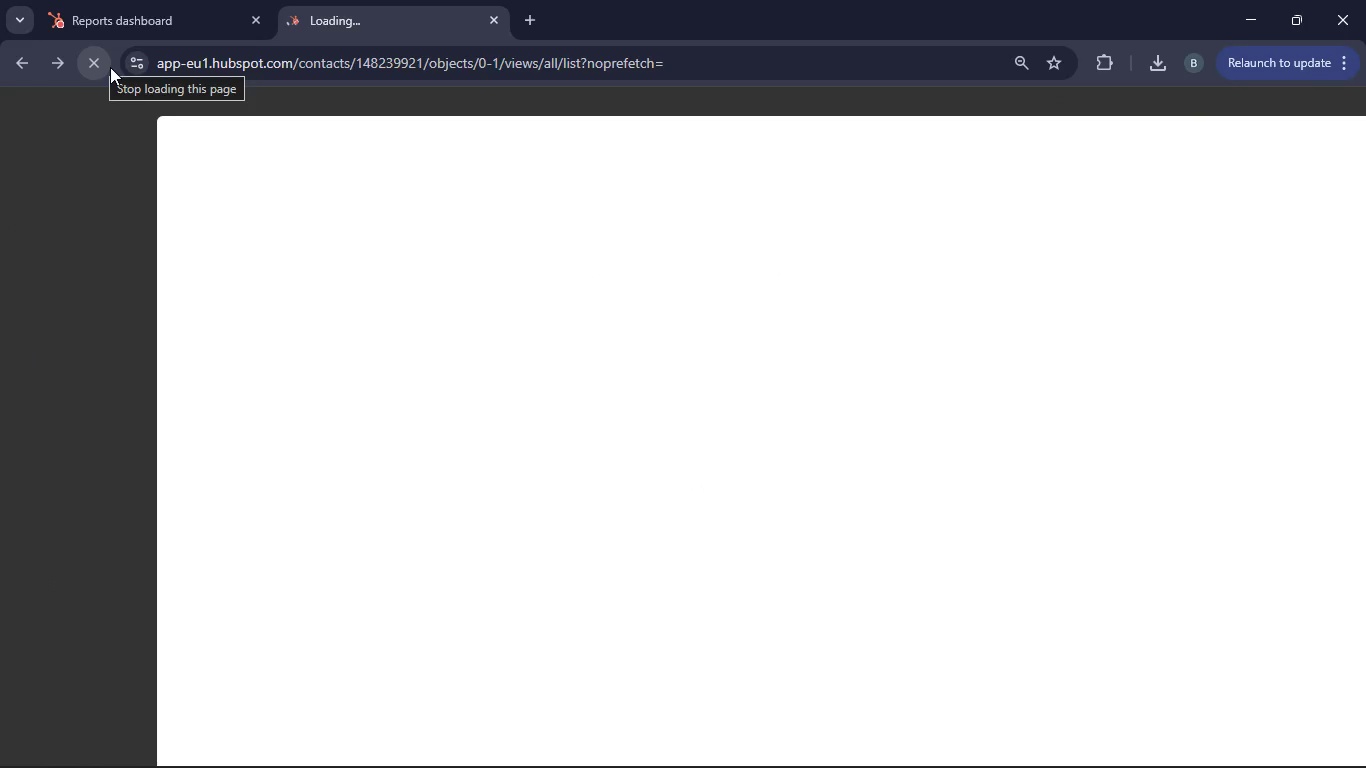 
wait(9.36)
 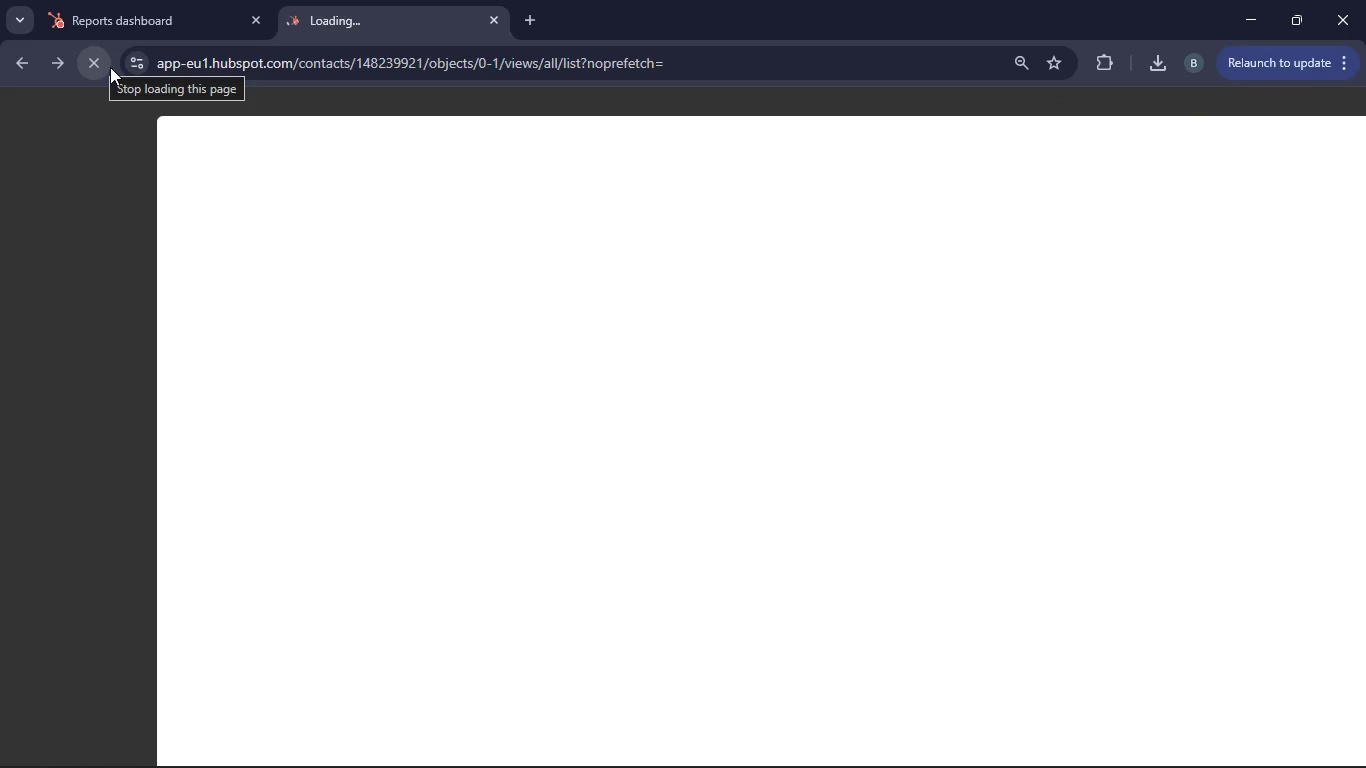 
mouse_move([126, 108])
 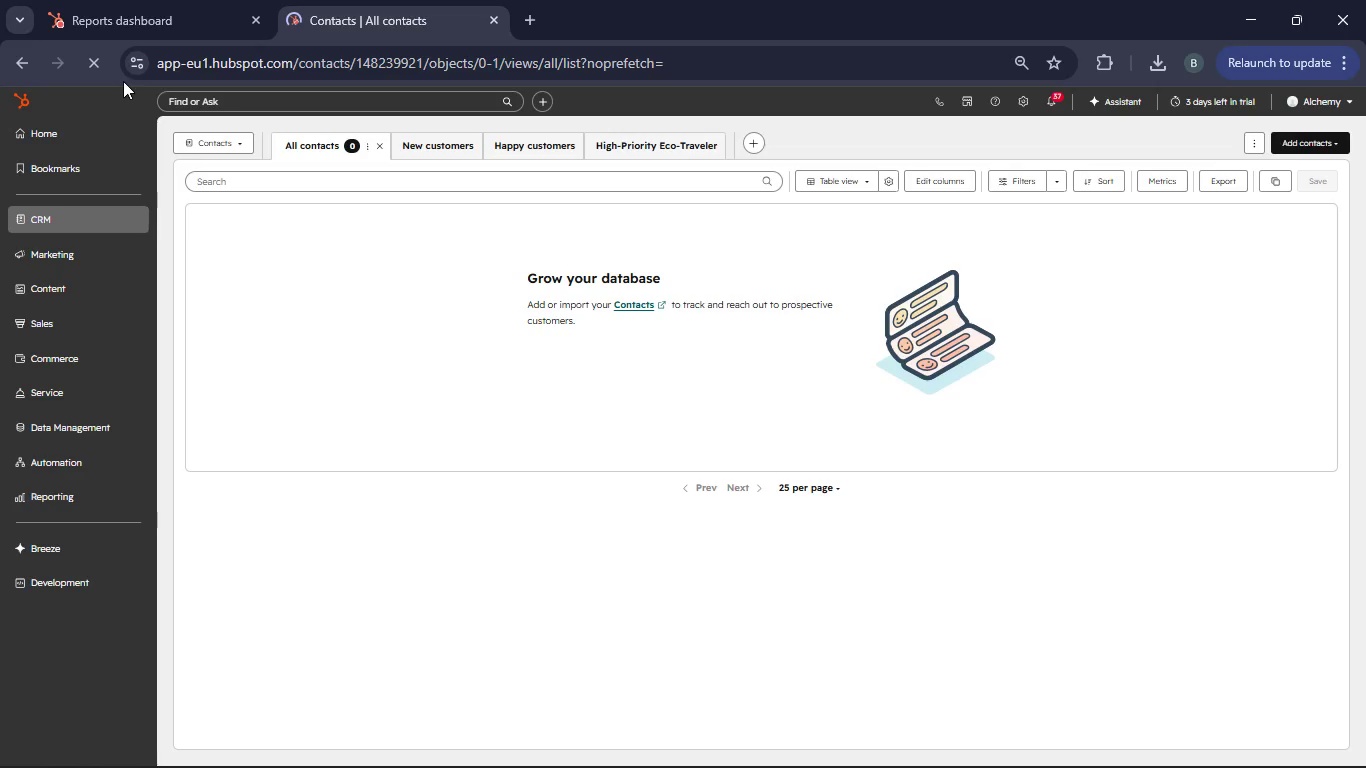 
left_click([503, 391])
 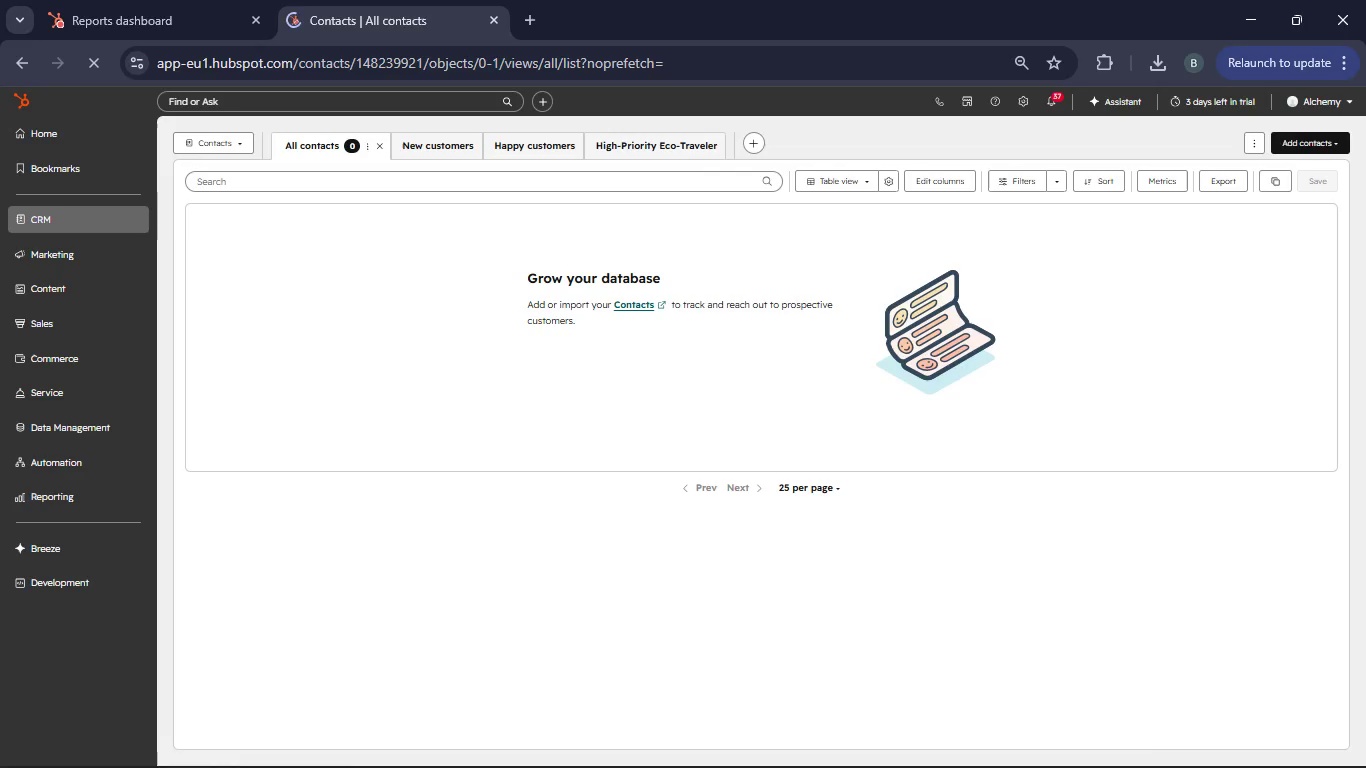 
left_click([554, 730])
 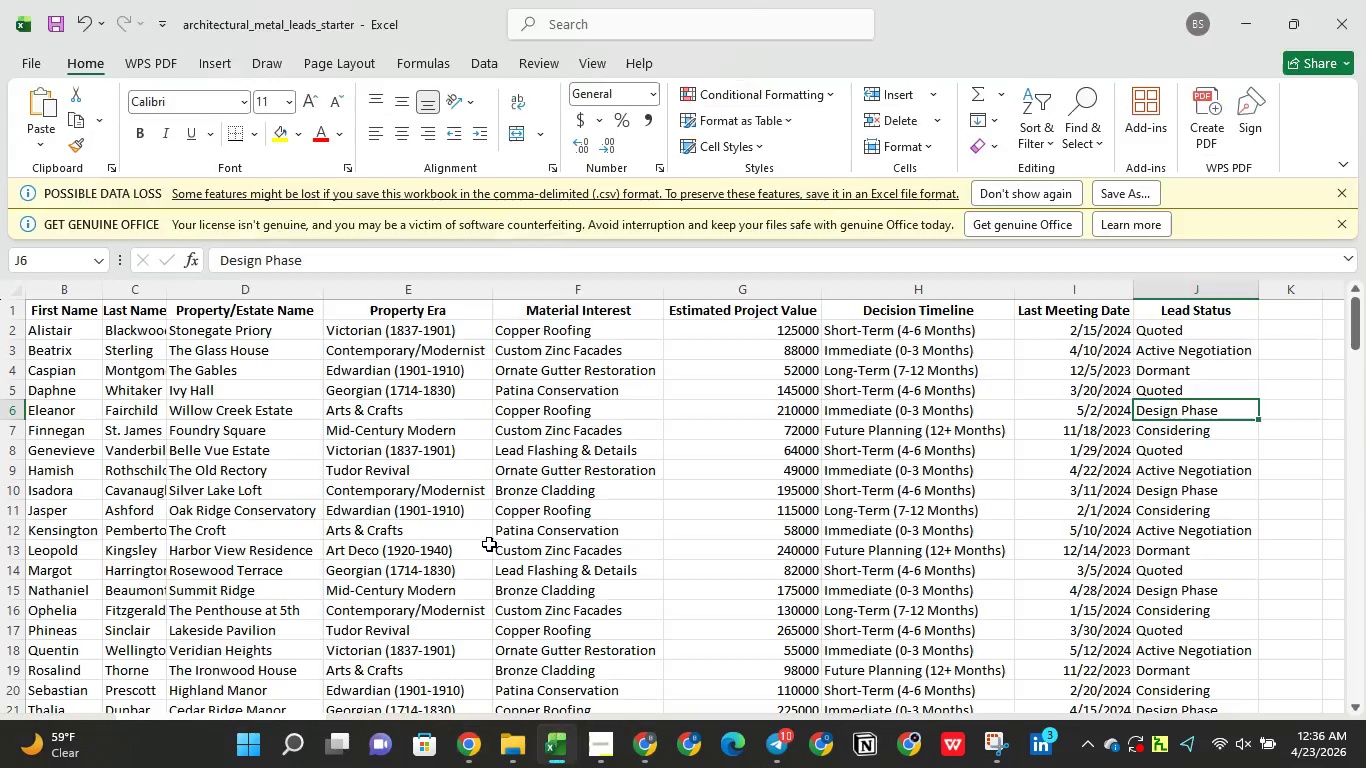 
left_click([430, 473])
 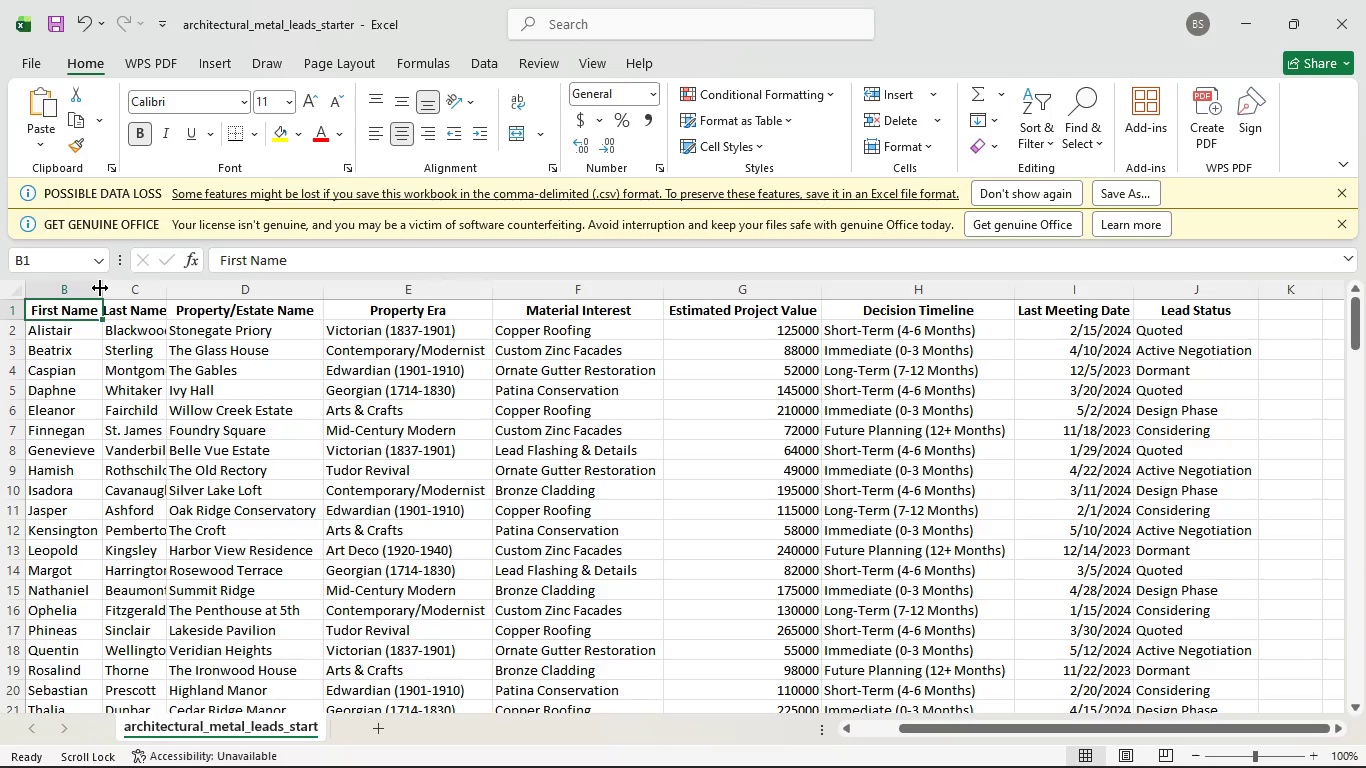 
left_click([104, 289])
 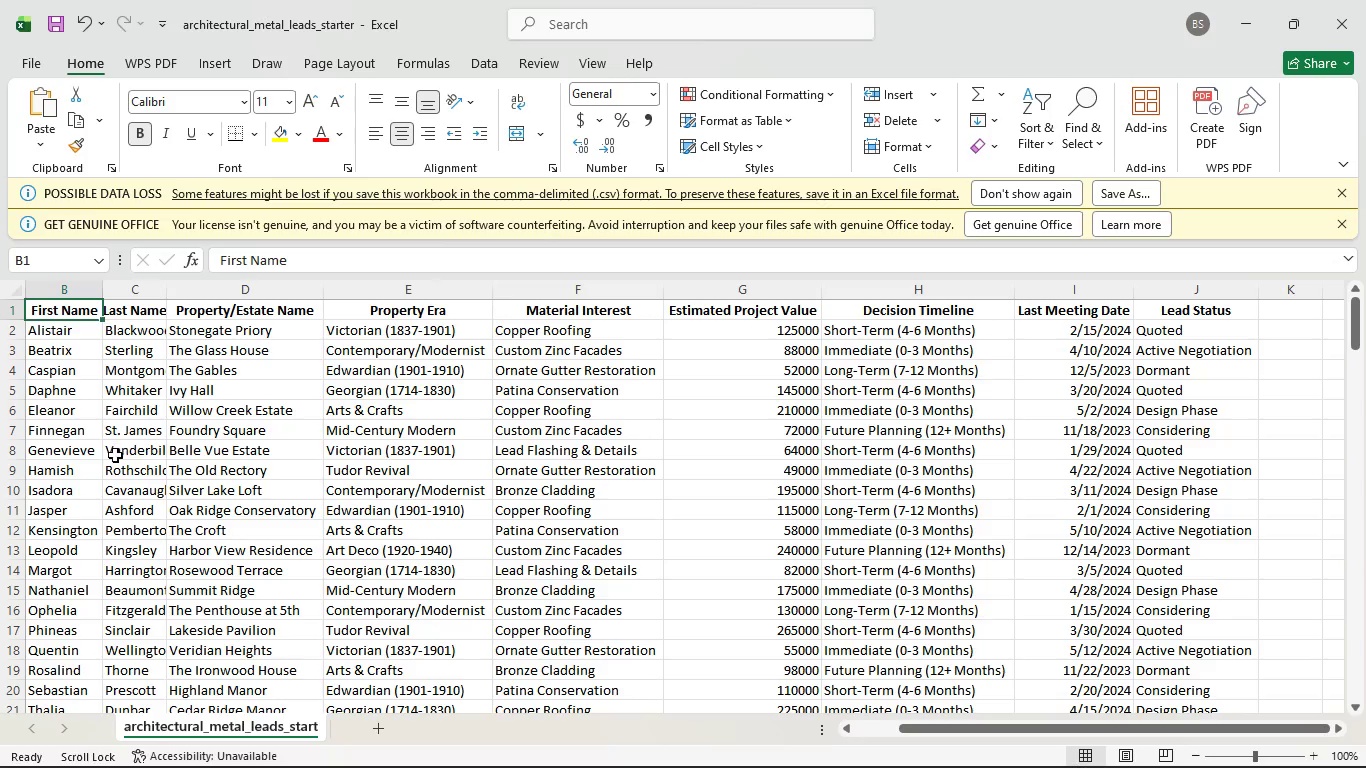 
scroll: coordinate [117, 454], scroll_direction: down, amount: 48.0
 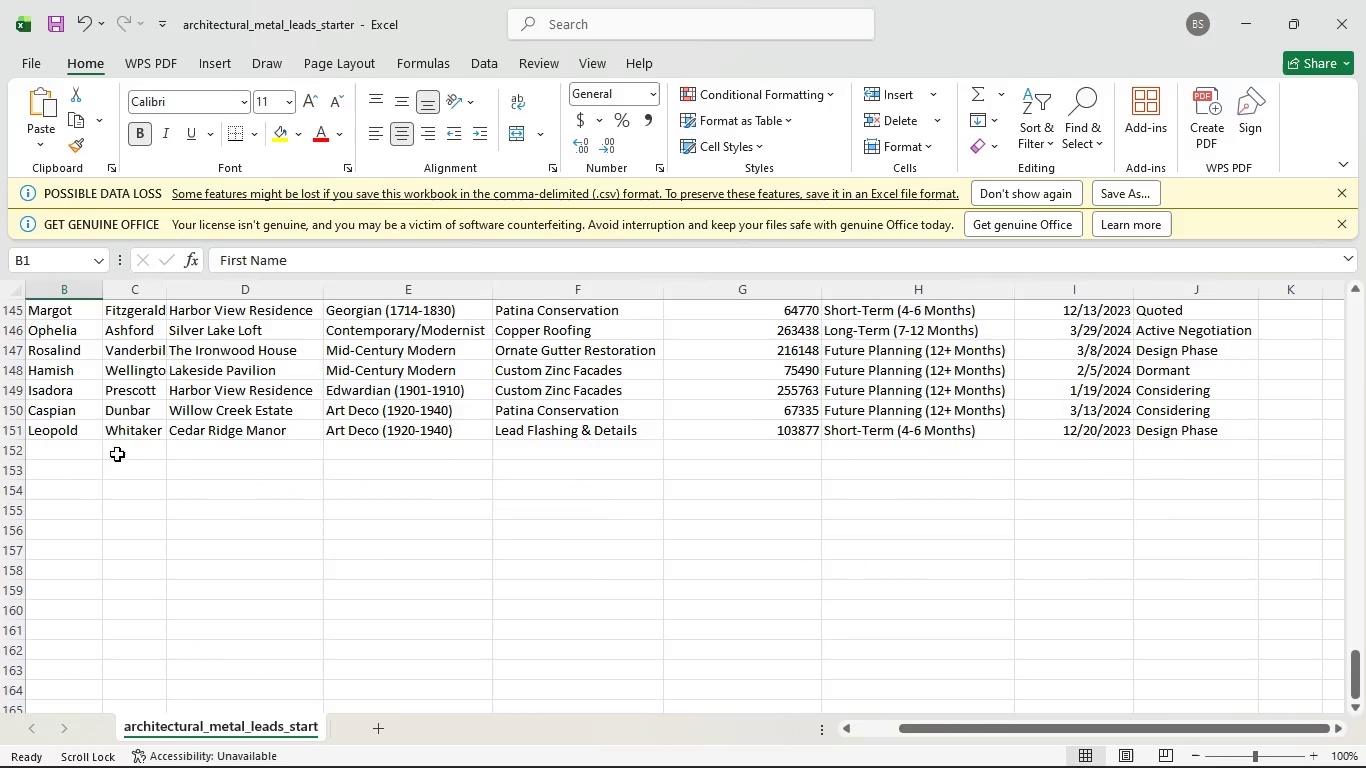 
scroll: coordinate [116, 446], scroll_direction: up, amount: 60.0
 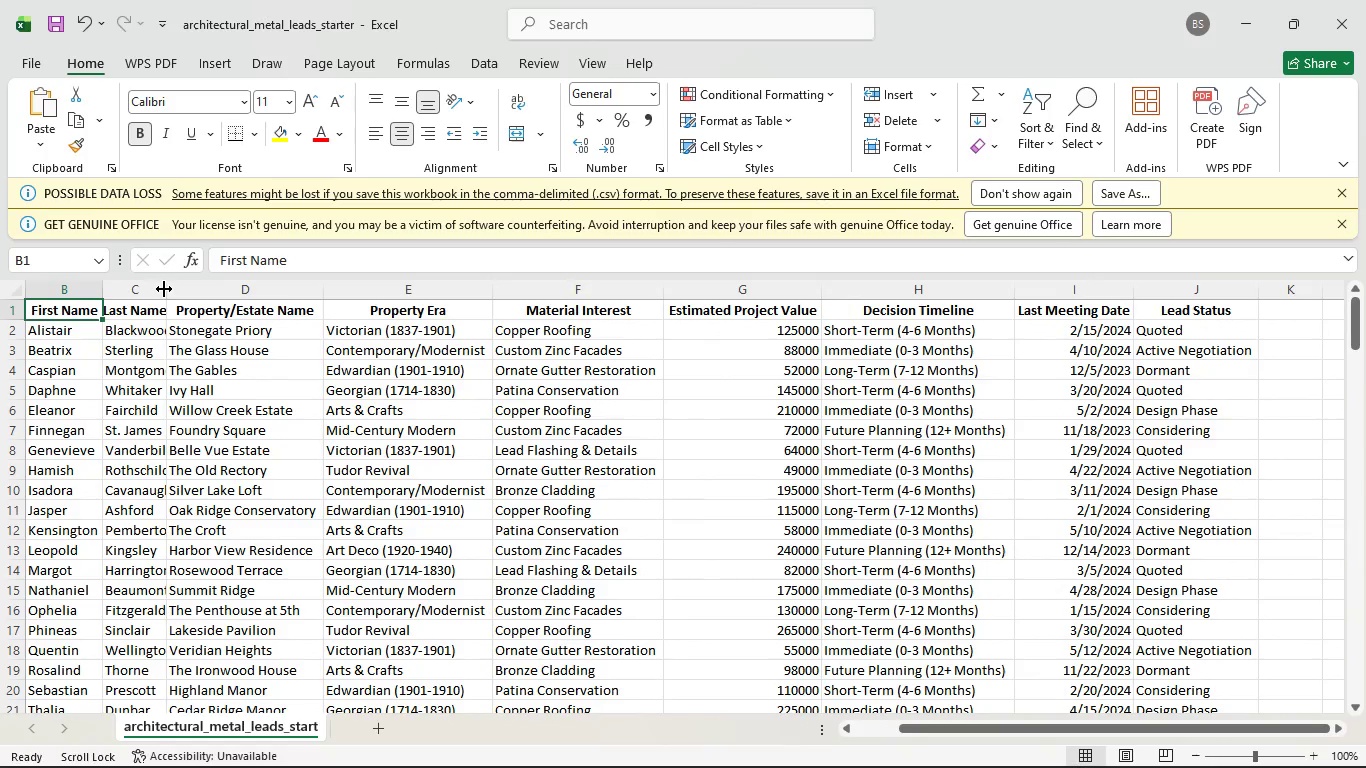 
left_click_drag(start_coordinate=[164, 289], to_coordinate=[172, 292])
 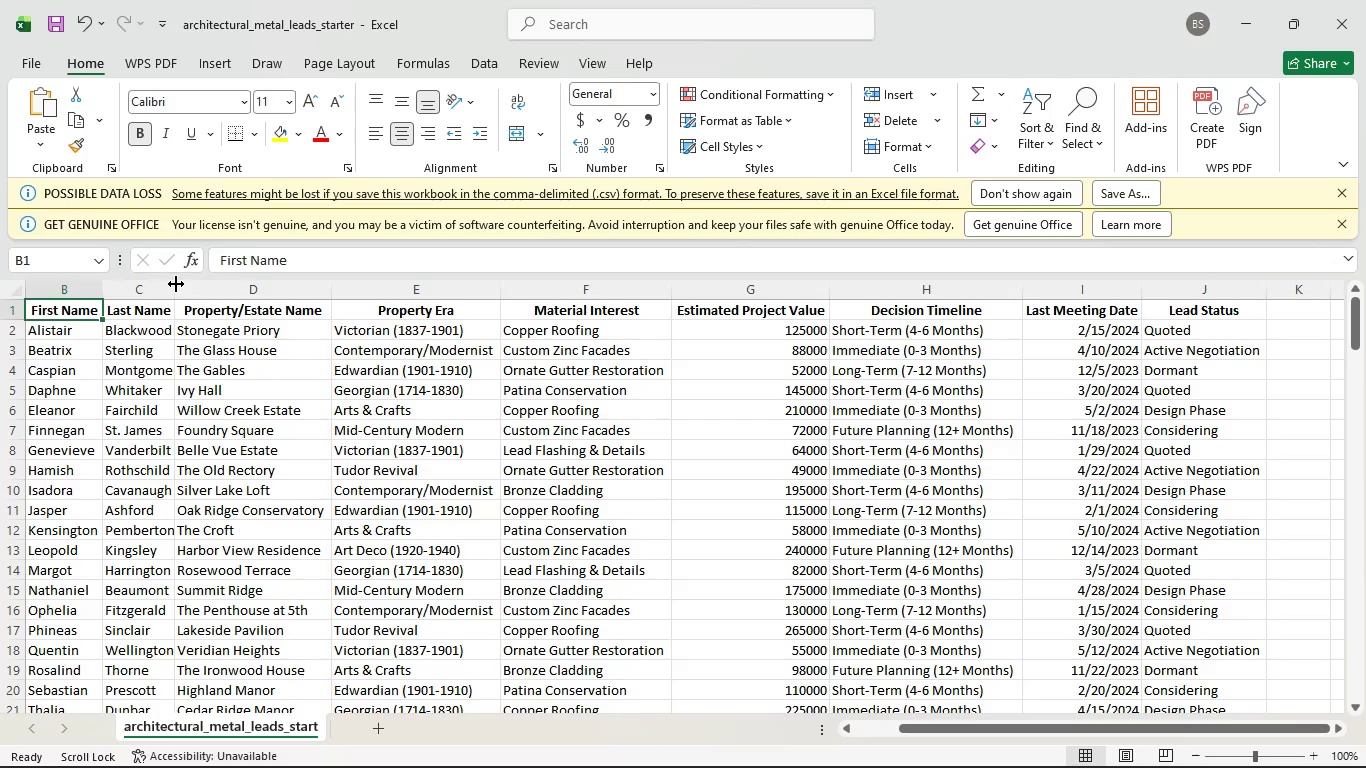 
double_click([176, 284])
 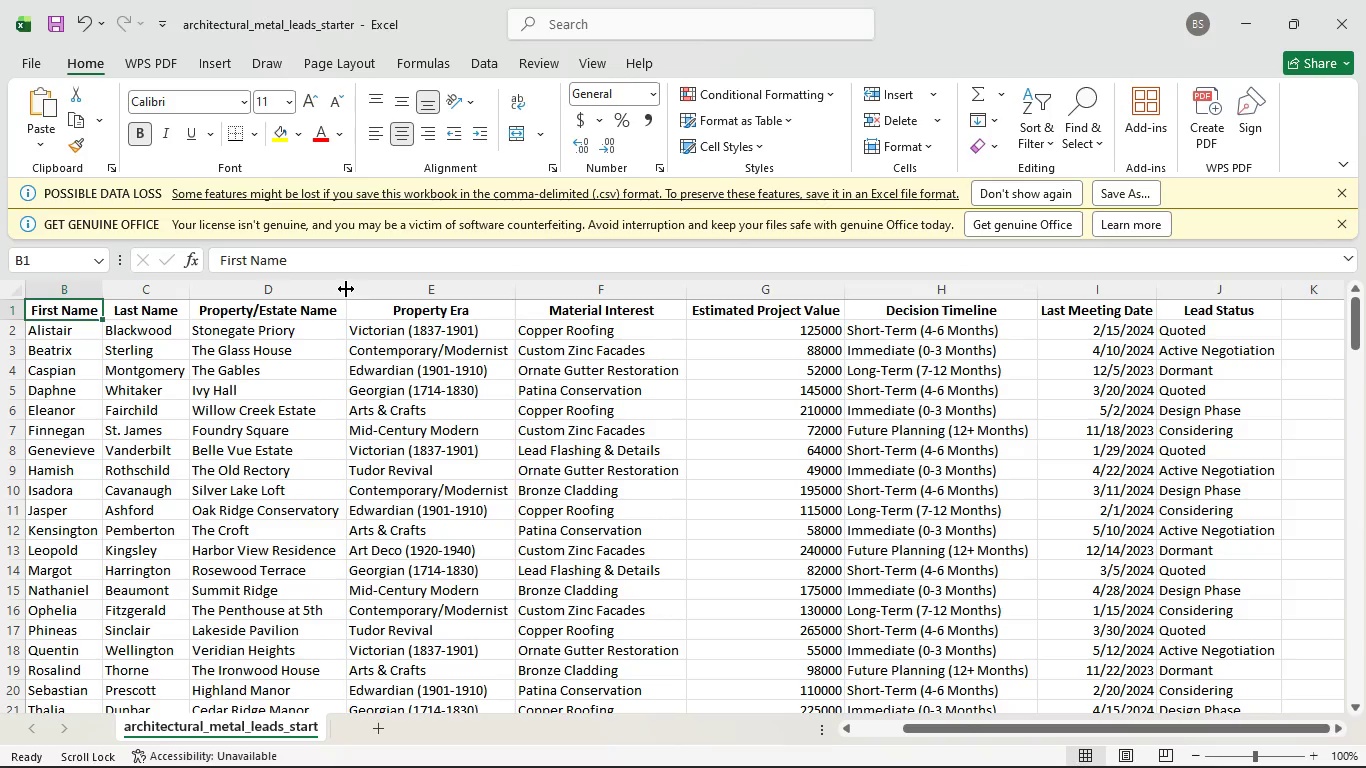 
left_click([345, 289])
 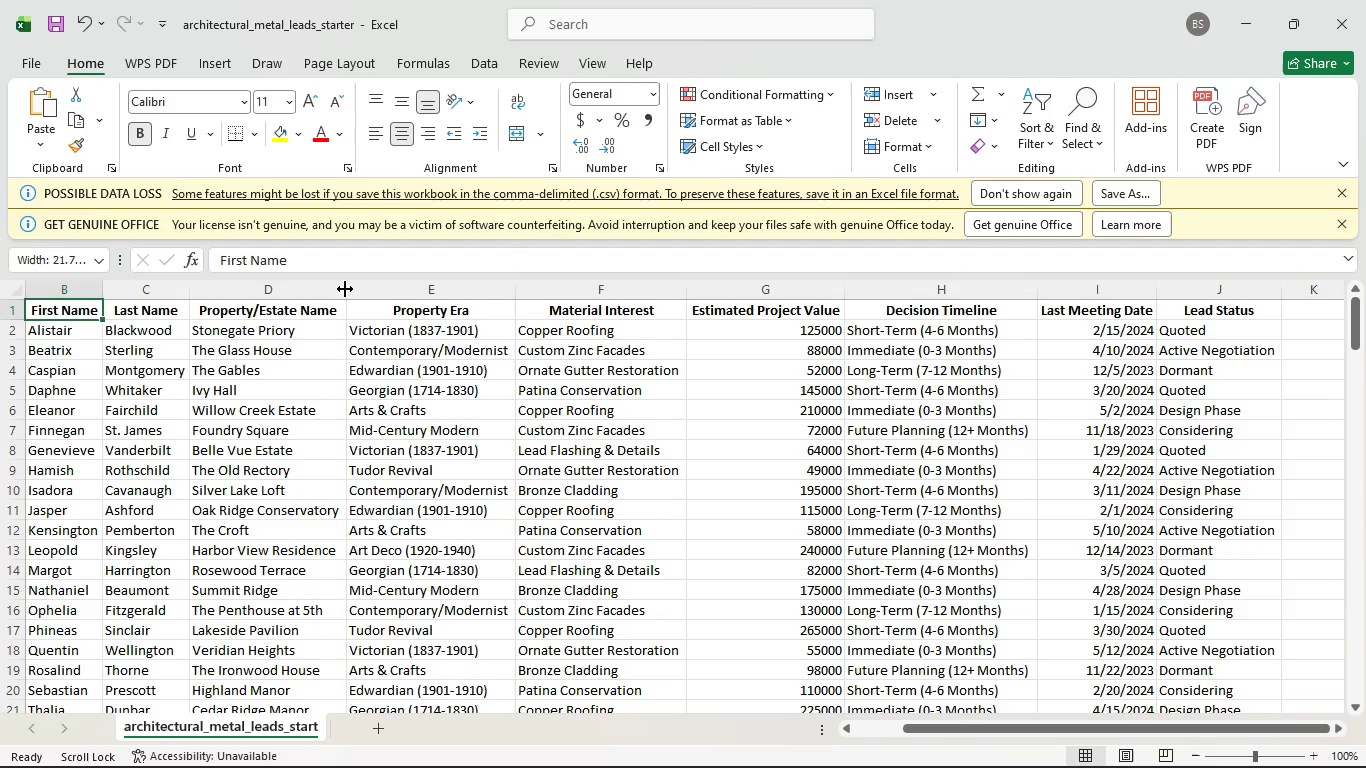 
double_click([345, 289])
 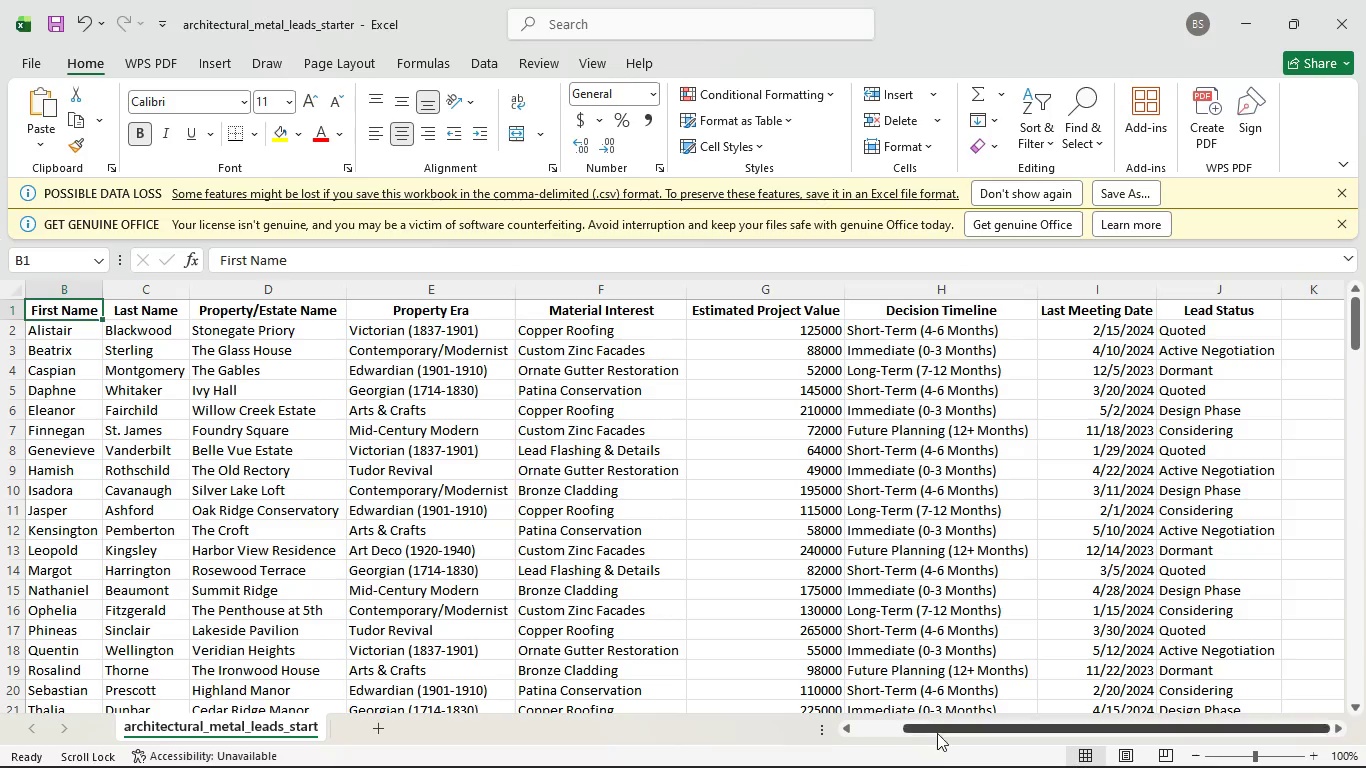 
left_click_drag(start_coordinate=[941, 728], to_coordinate=[991, 686])
 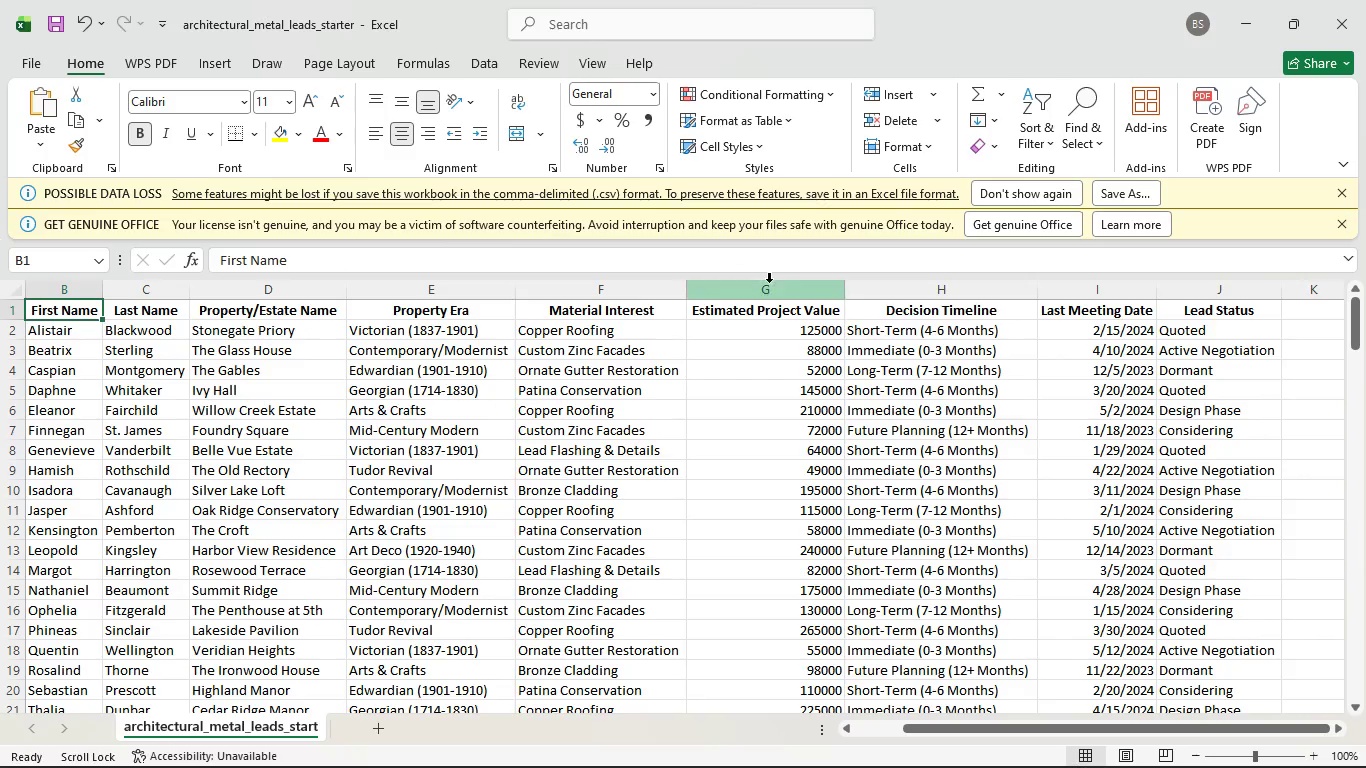 
left_click([769, 282])
 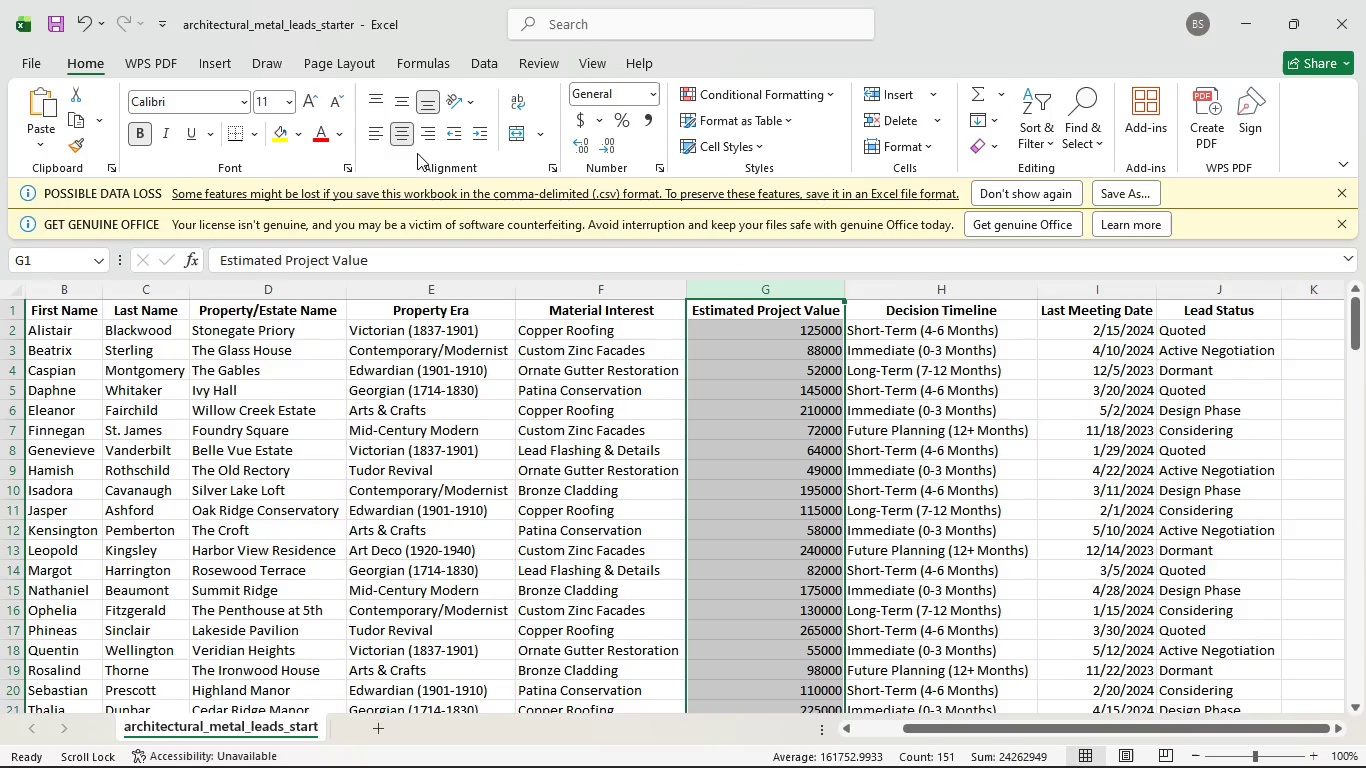 
left_click([406, 134])
 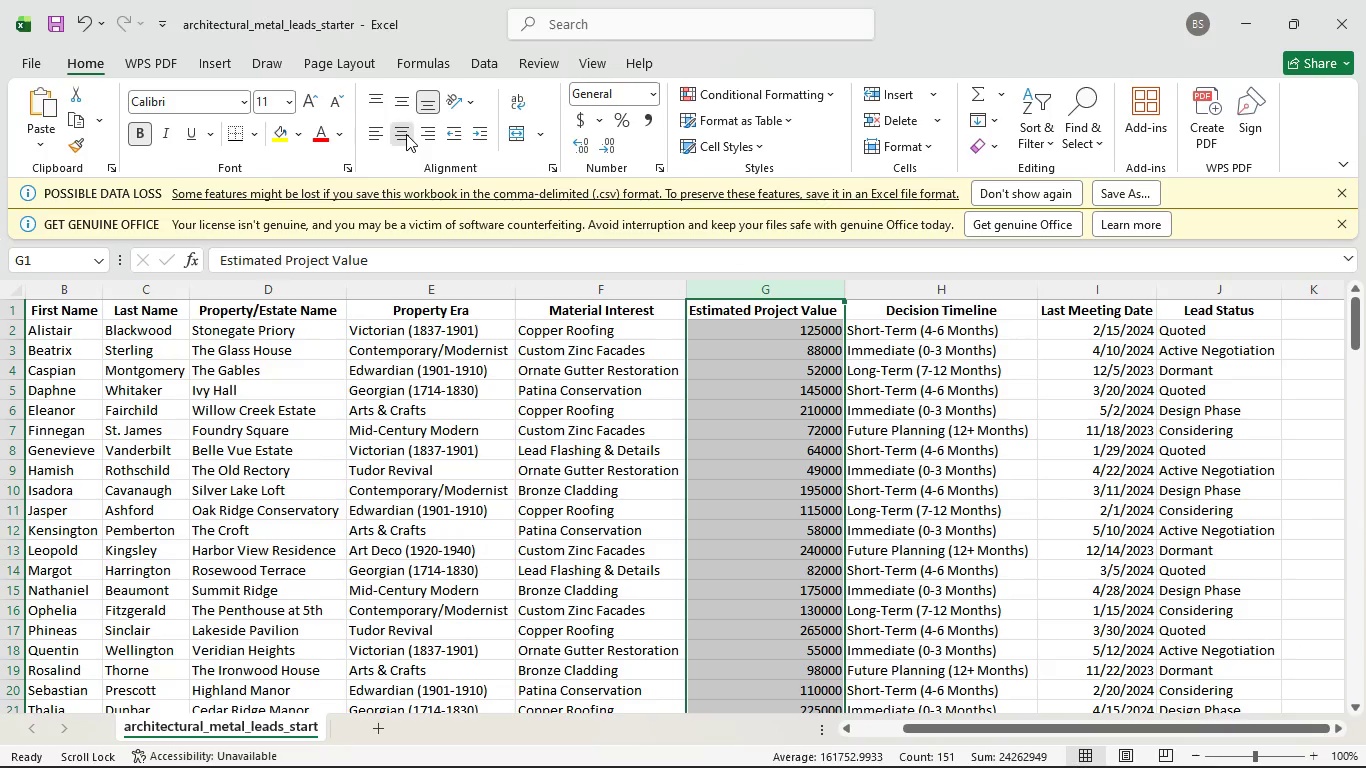 
left_click([406, 134])
 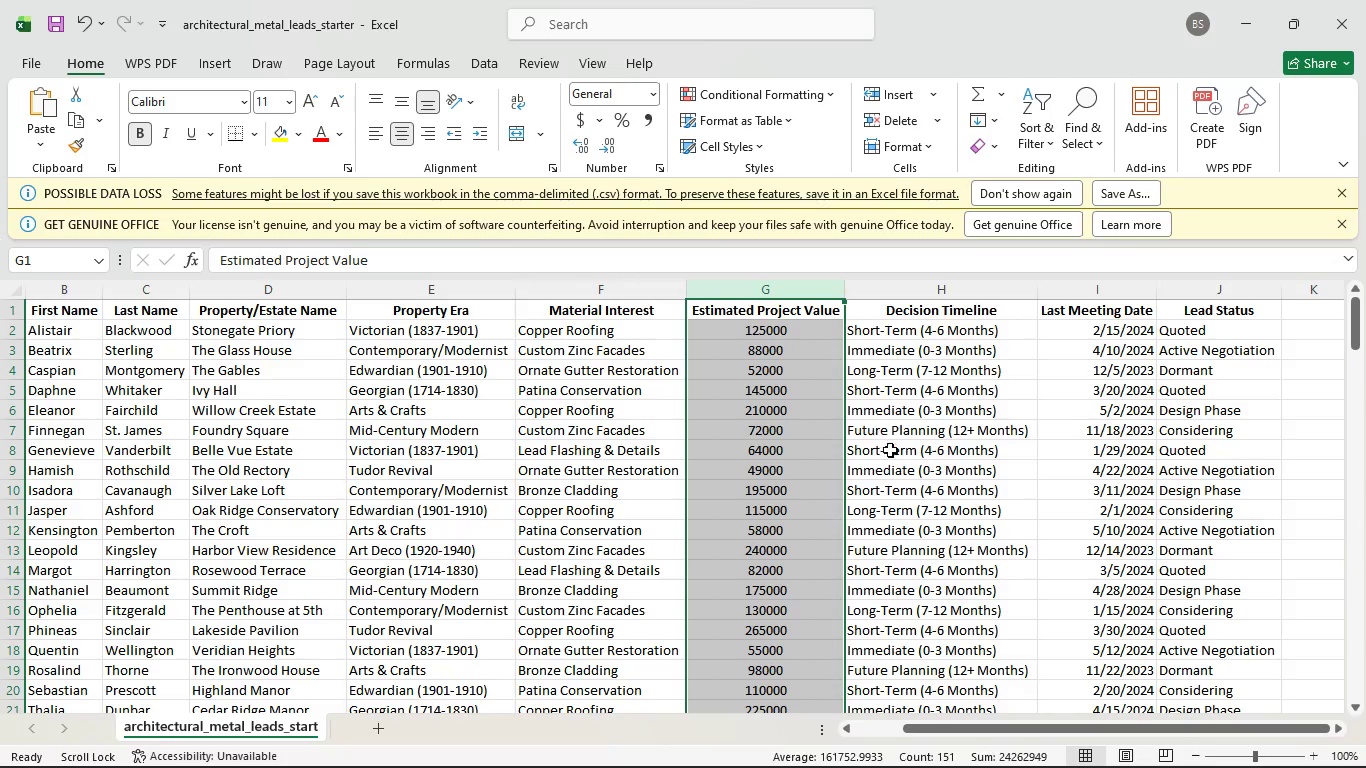 
left_click_drag(start_coordinate=[927, 463], to_coordinate=[927, 458])
 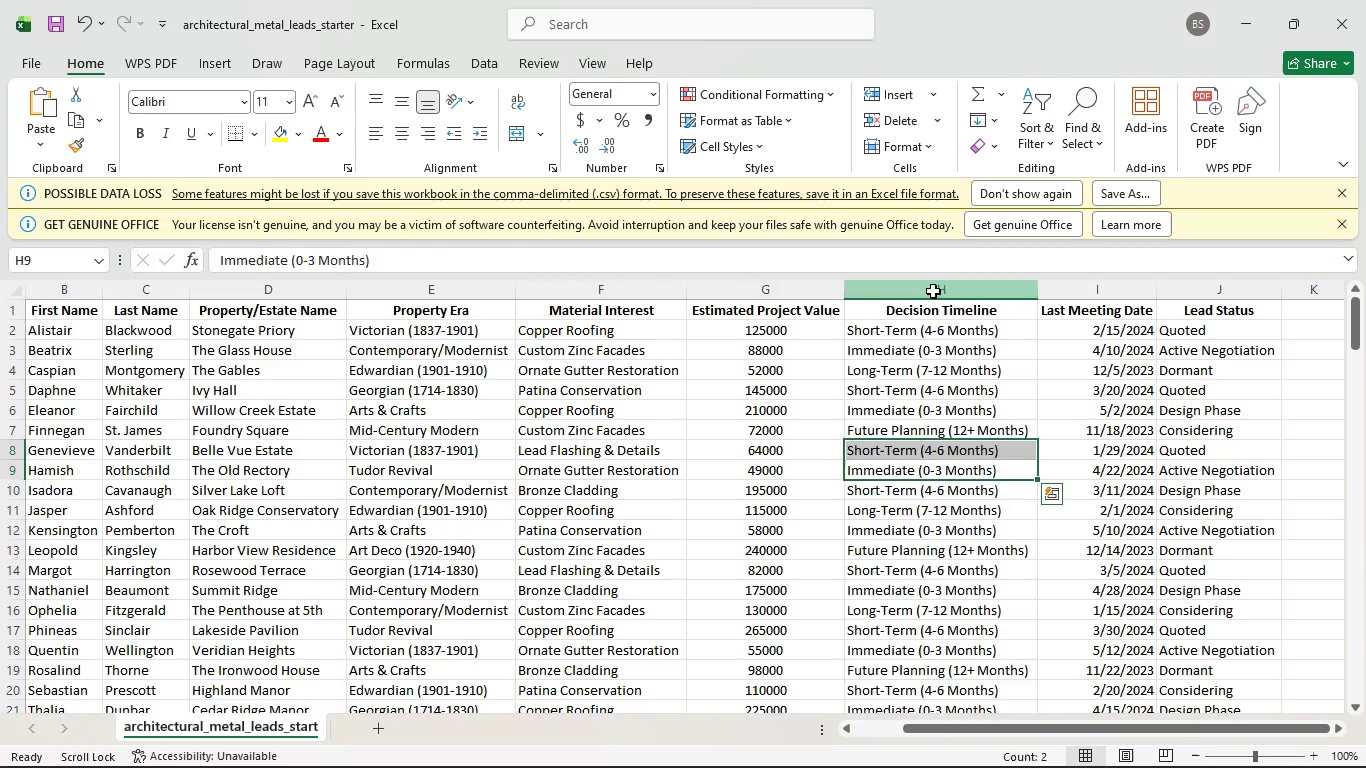 
left_click([933, 291])
 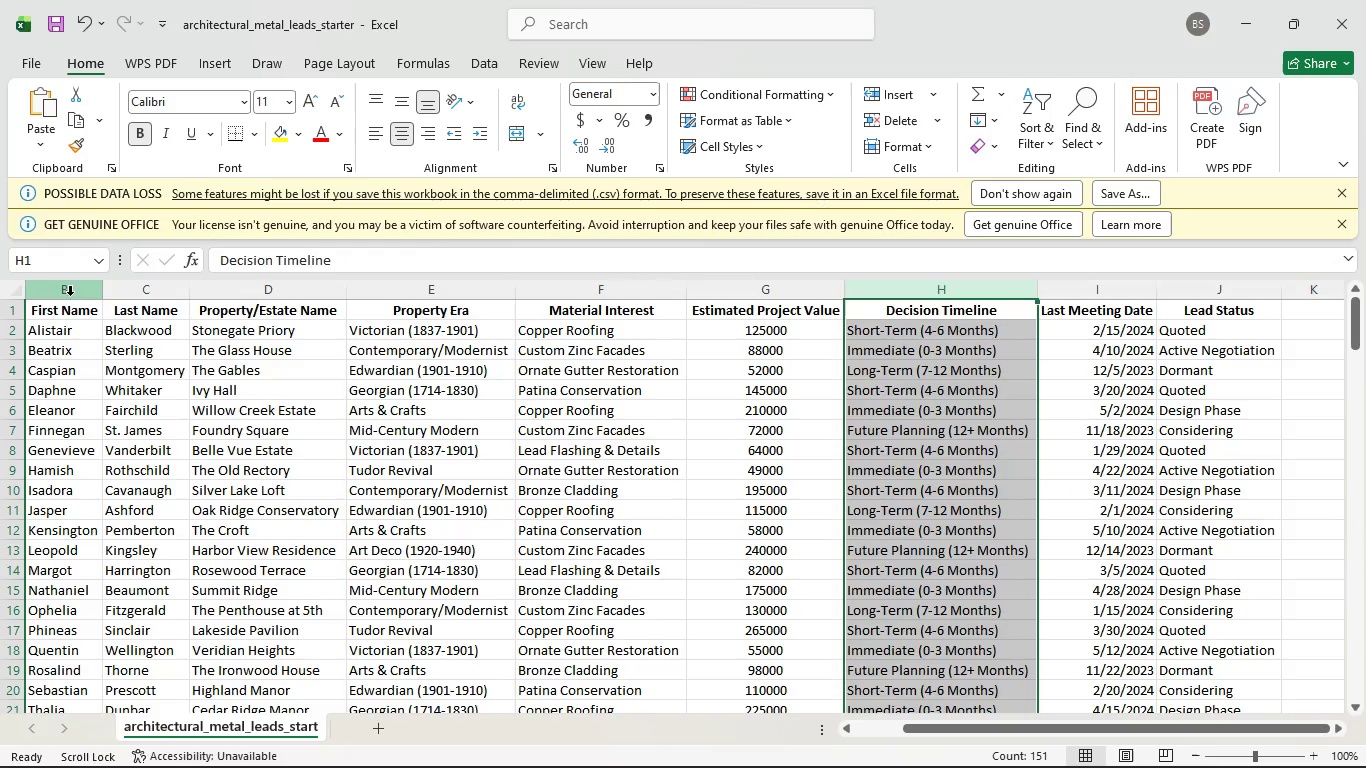 
left_click_drag(start_coordinate=[70, 294], to_coordinate=[88, 293])
 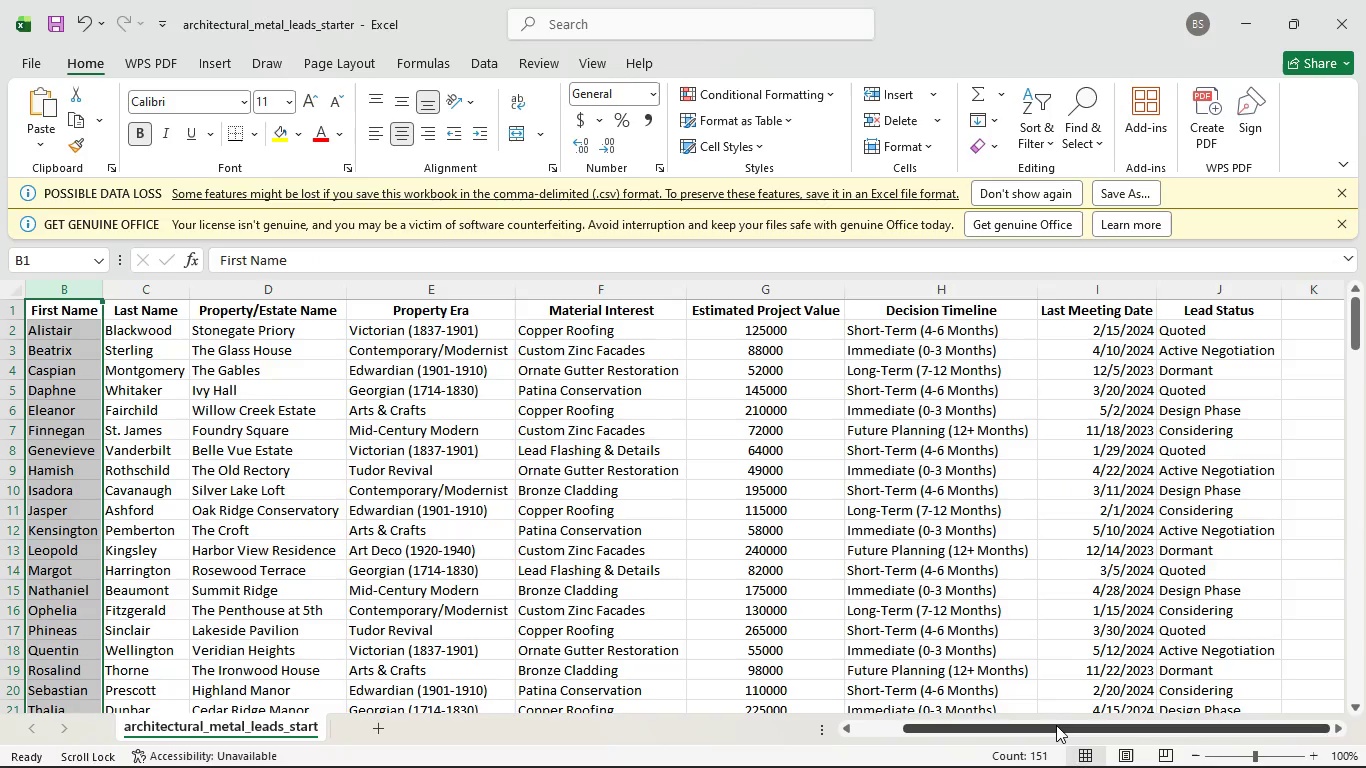 
left_click_drag(start_coordinate=[1056, 725], to_coordinate=[818, 707])
 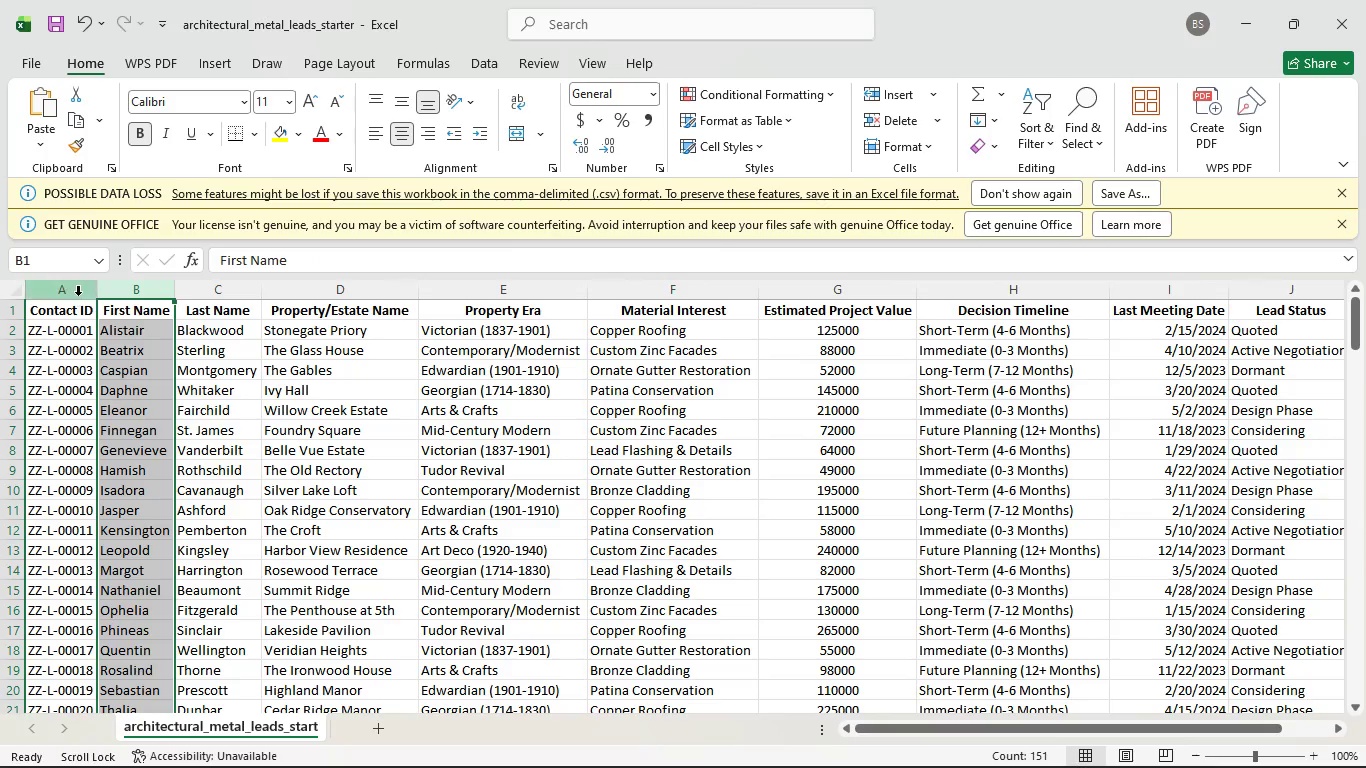 
left_click_drag(start_coordinate=[78, 294], to_coordinate=[1163, 311])
 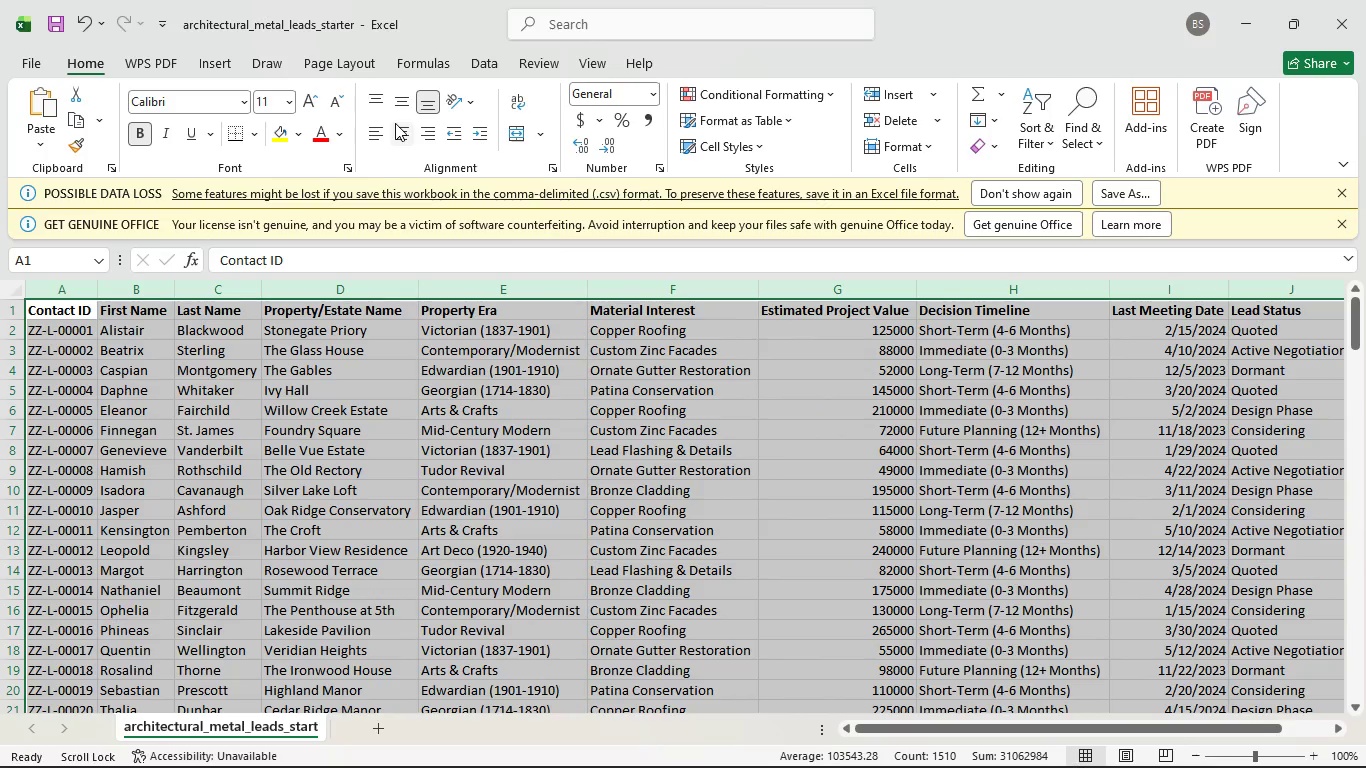 
left_click([395, 123])
 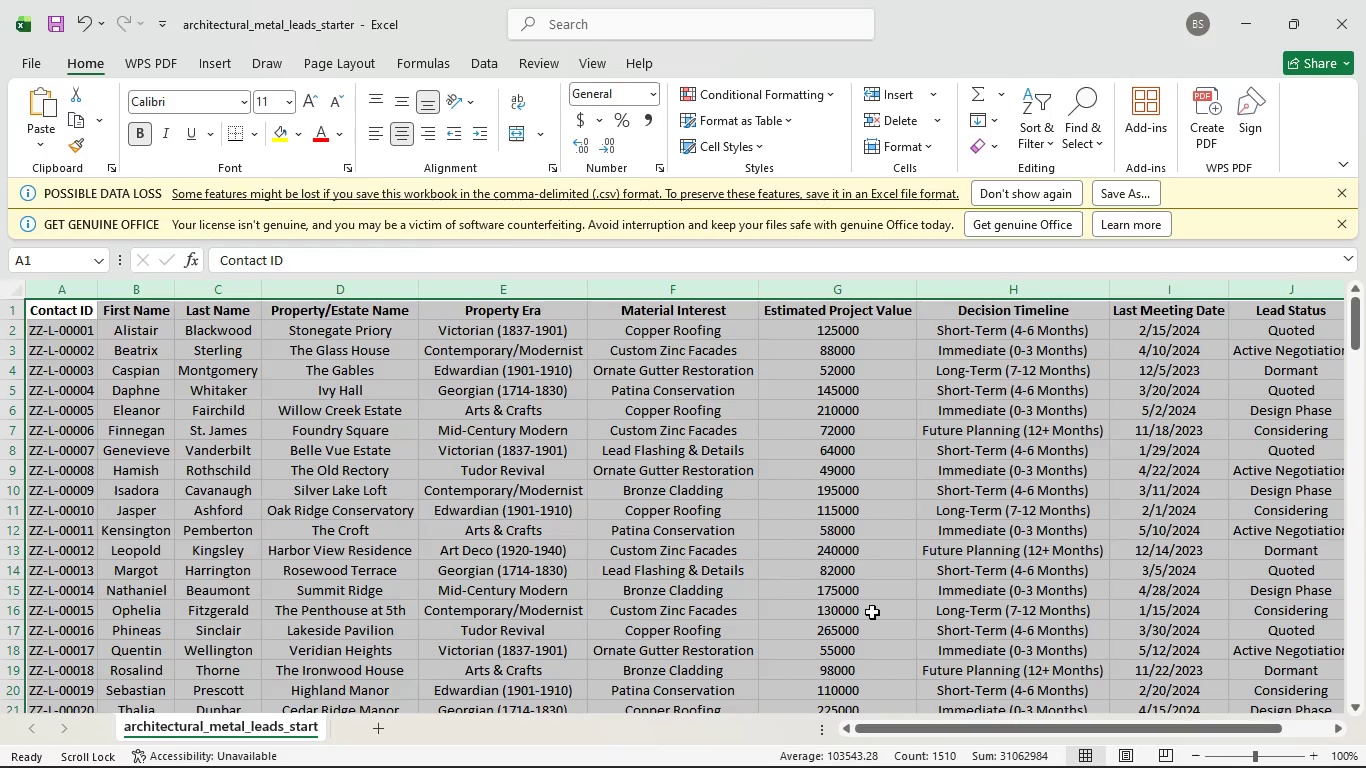 
left_click([874, 612])
 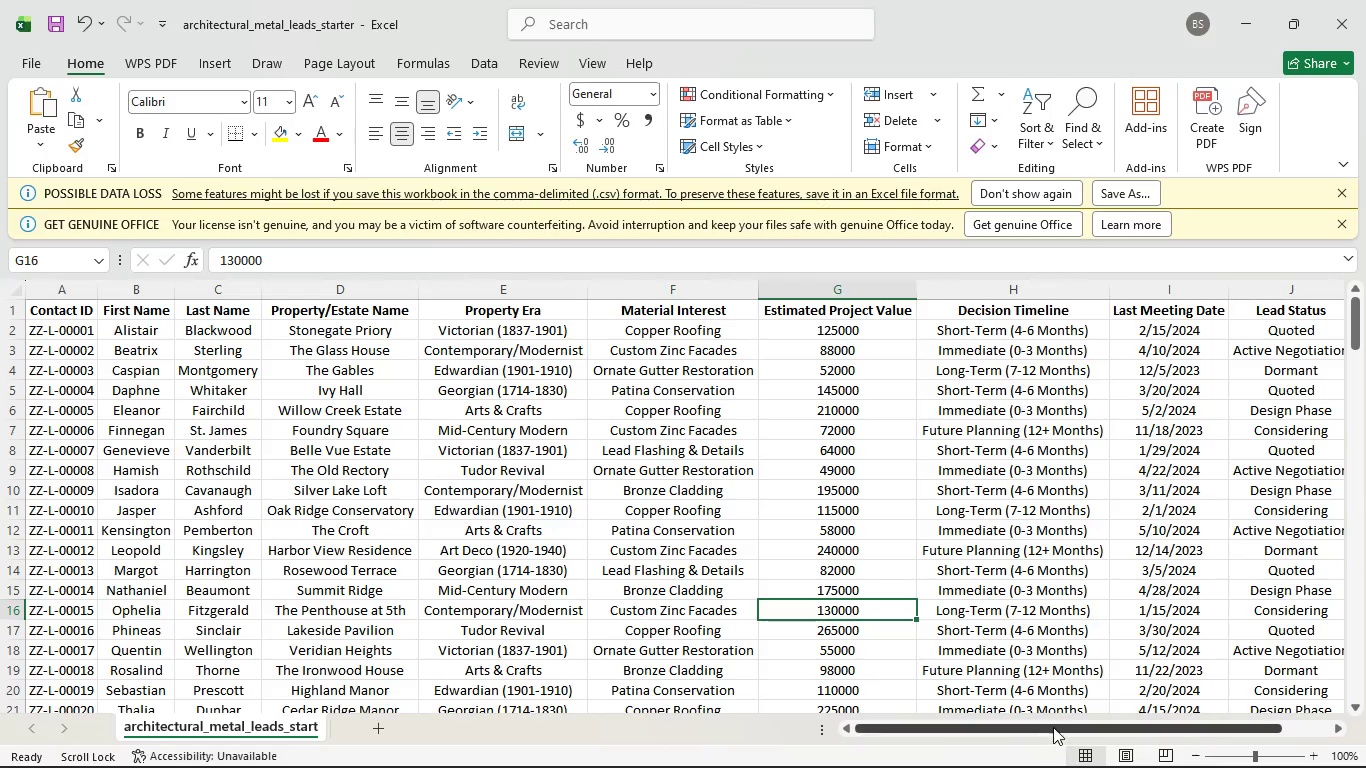 
left_click_drag(start_coordinate=[1053, 727], to_coordinate=[1202, 702])
 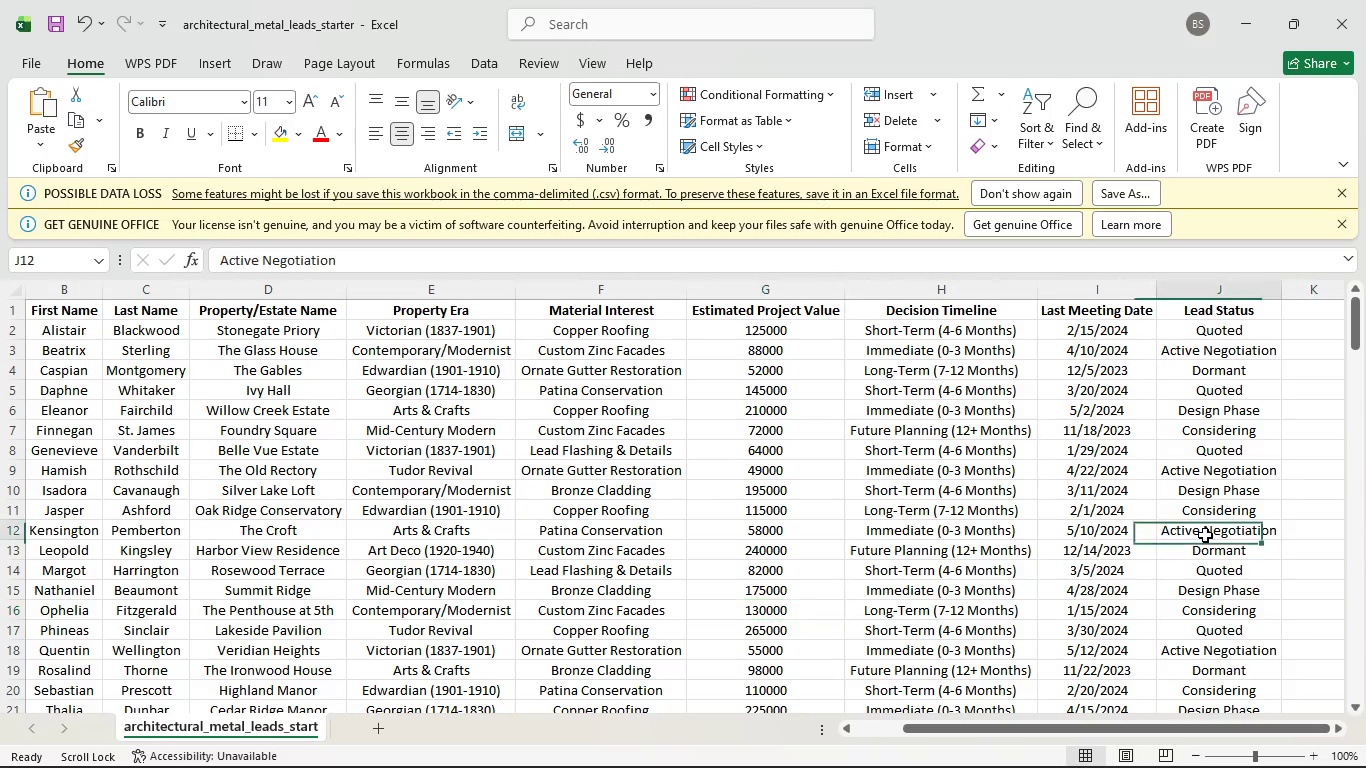 
left_click([1205, 535])
 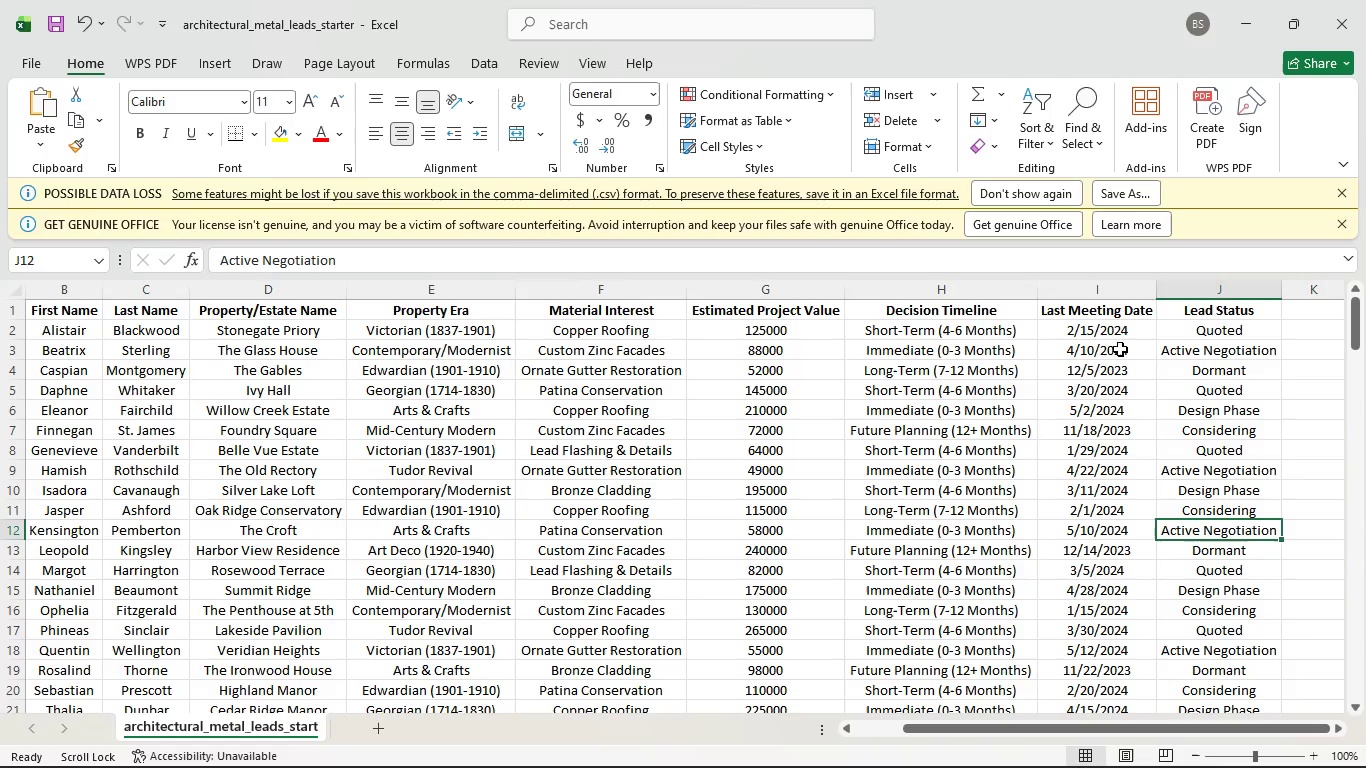 
left_click([1109, 334])
 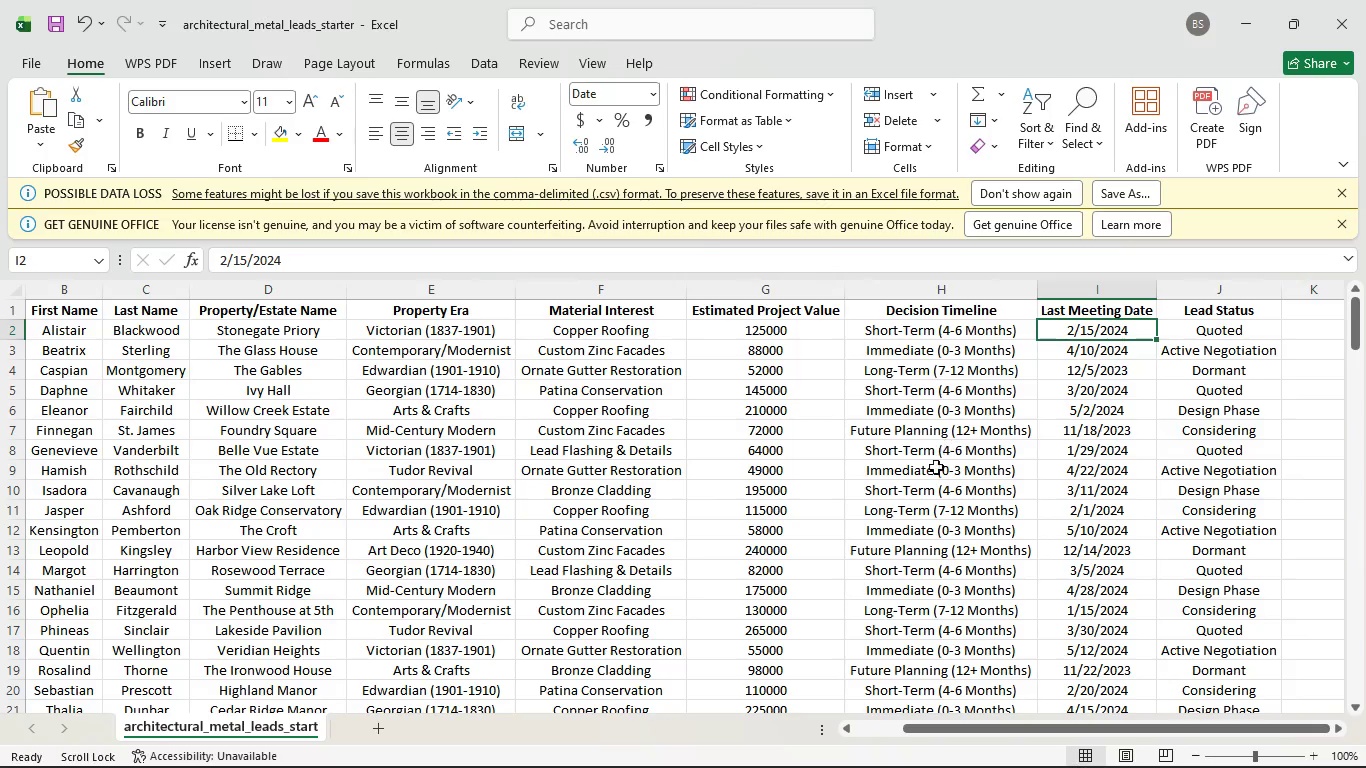 
left_click([932, 479])
 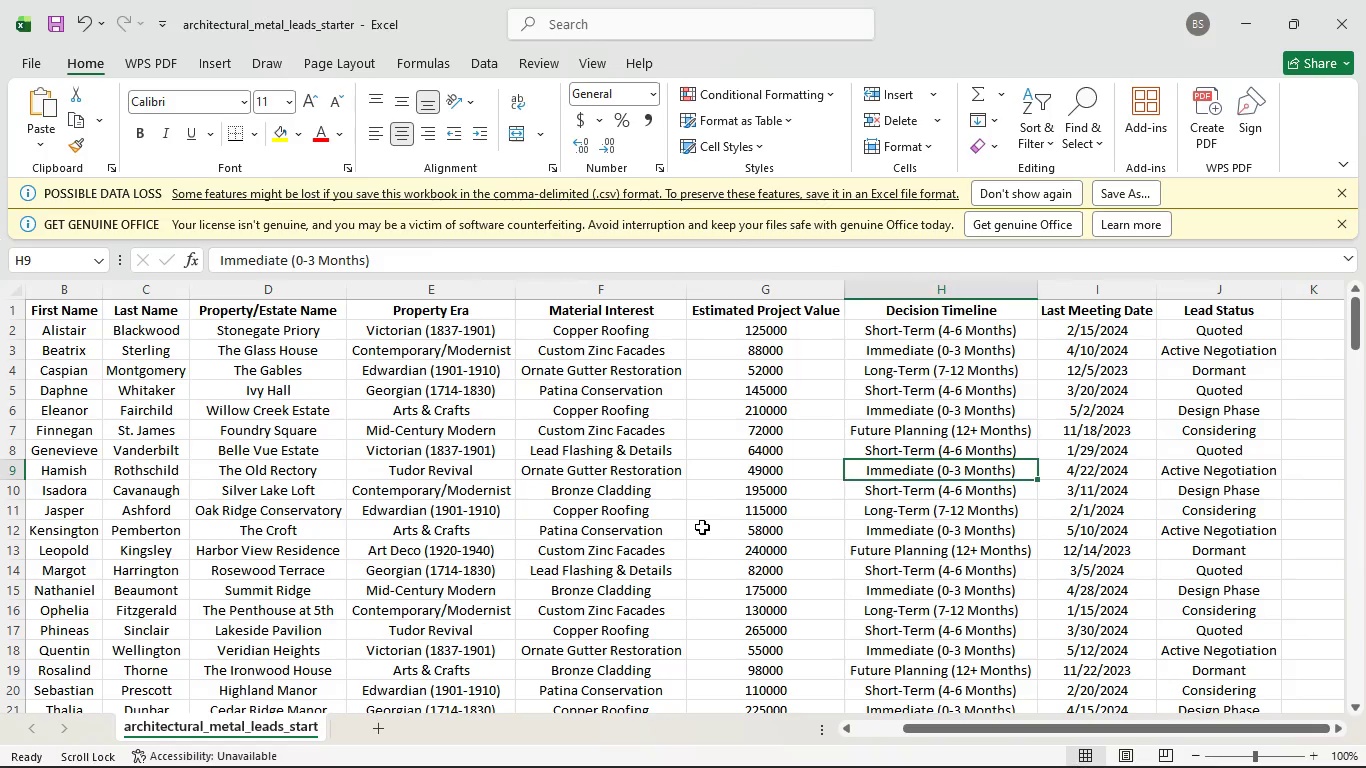 
left_click([702, 527])
 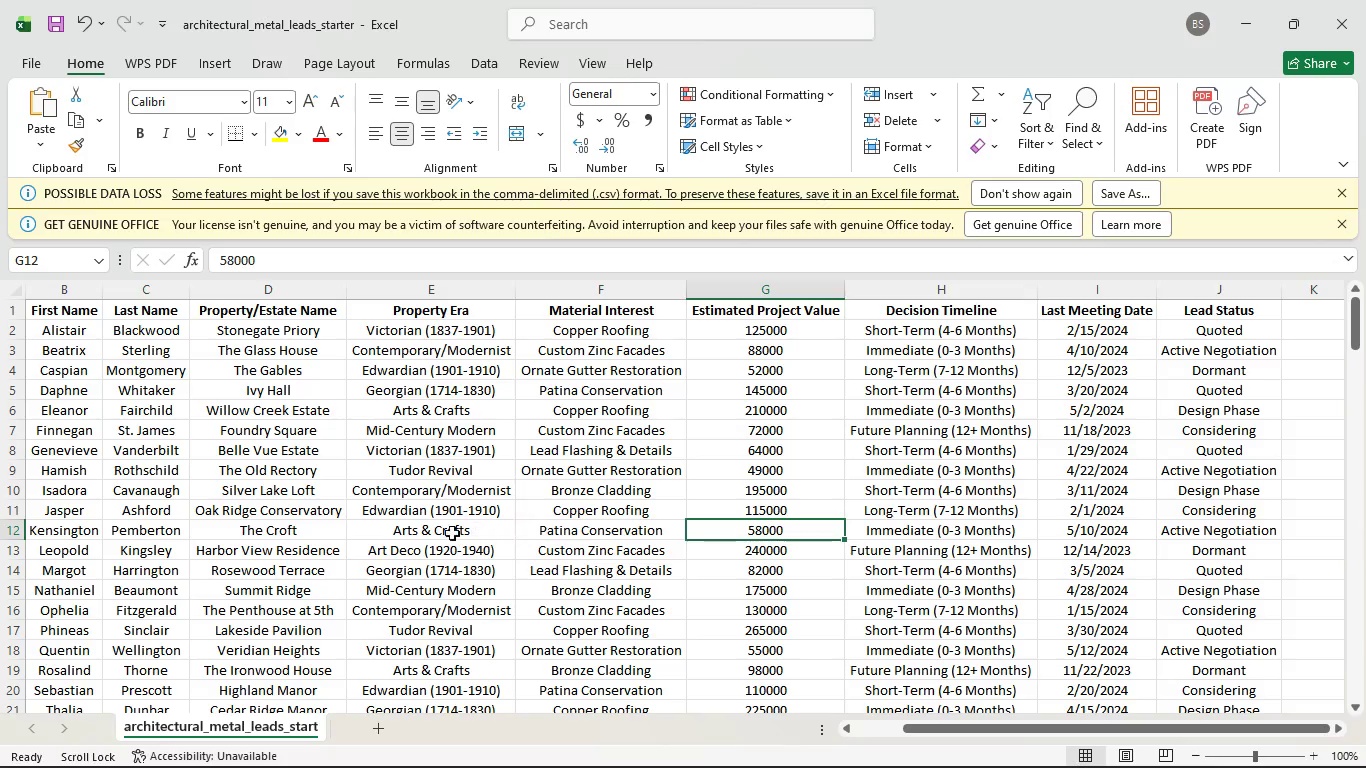 
left_click([438, 533])
 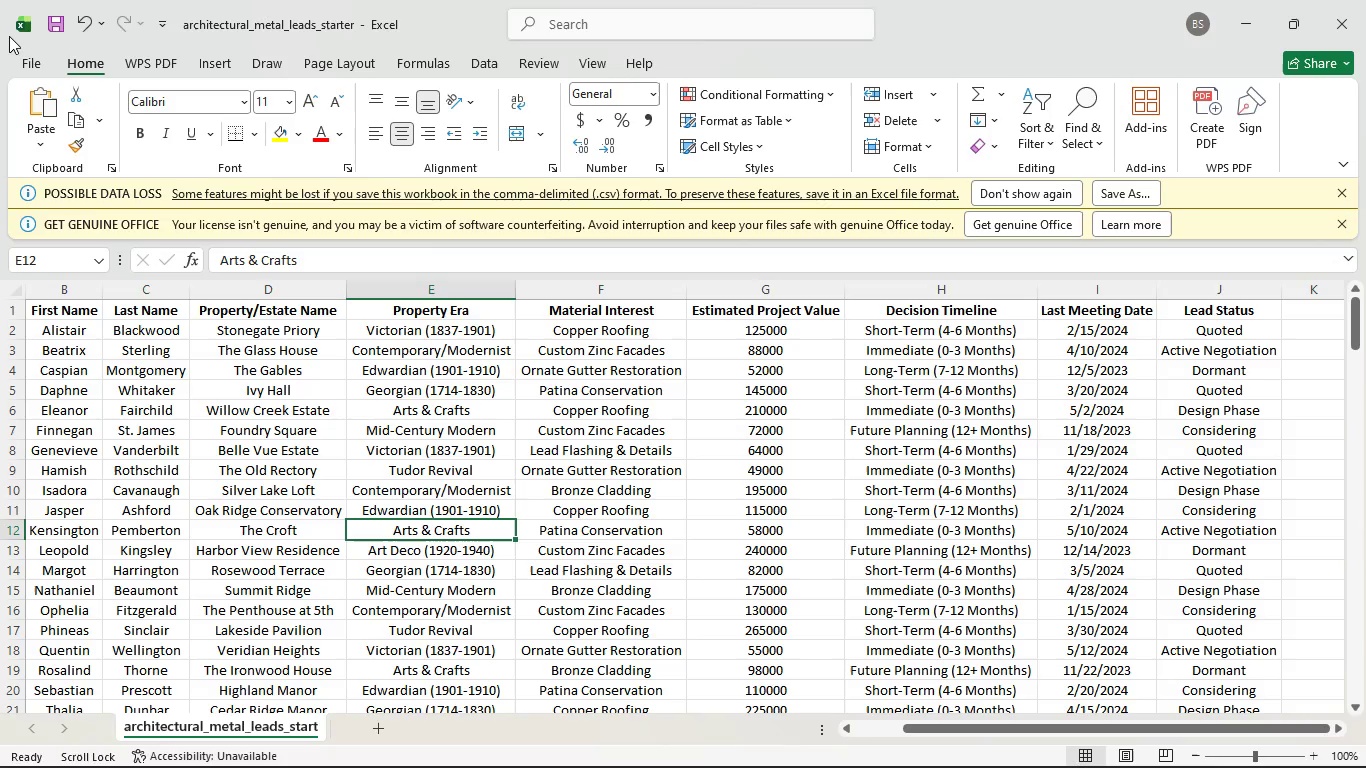 
left_click([21, 55])
 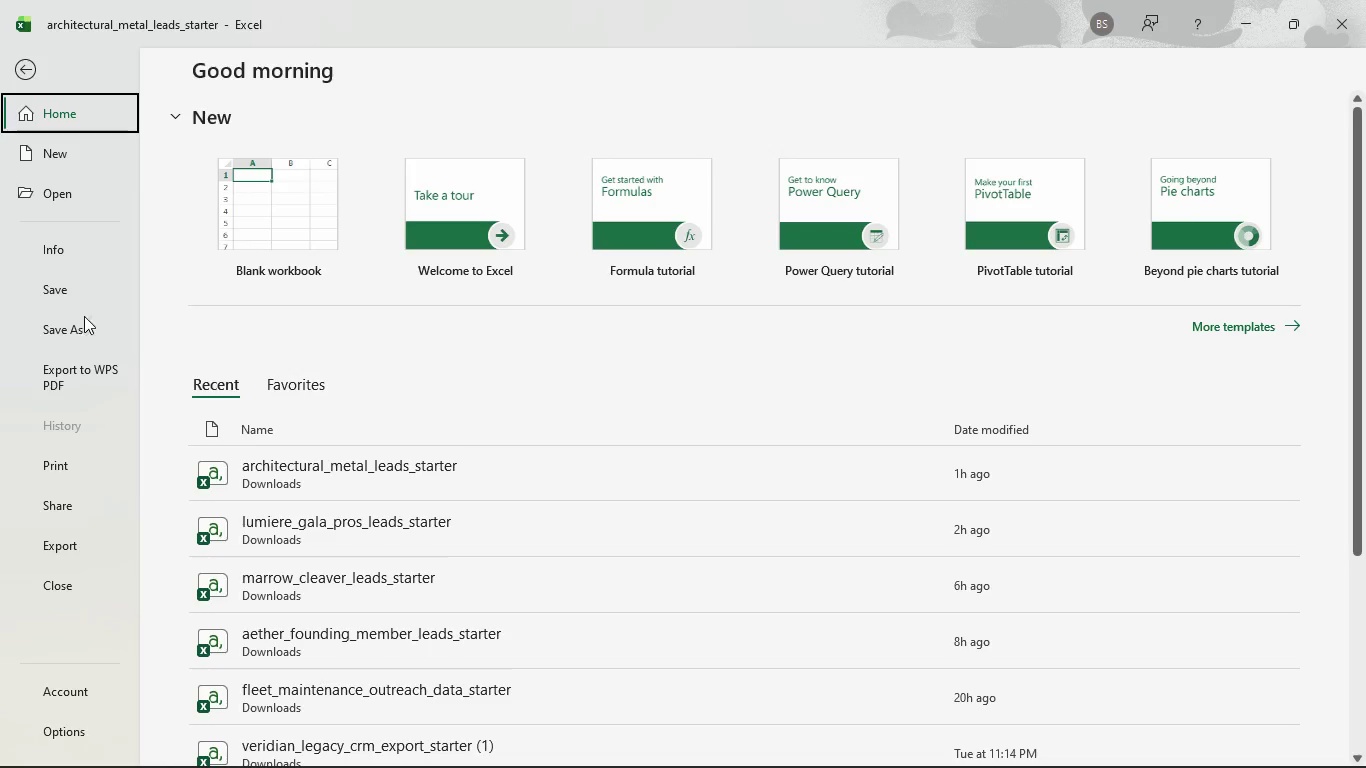 
left_click([66, 328])
 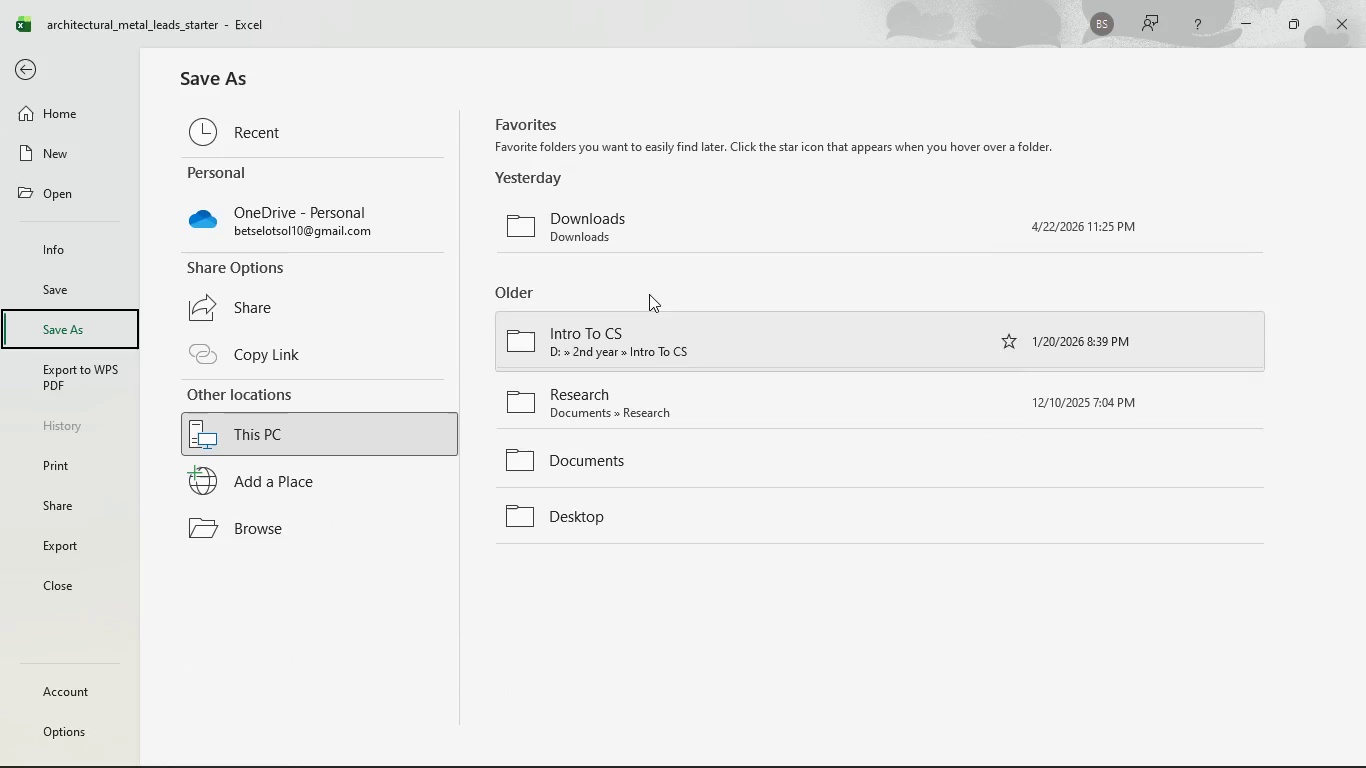 
left_click([680, 251])
 